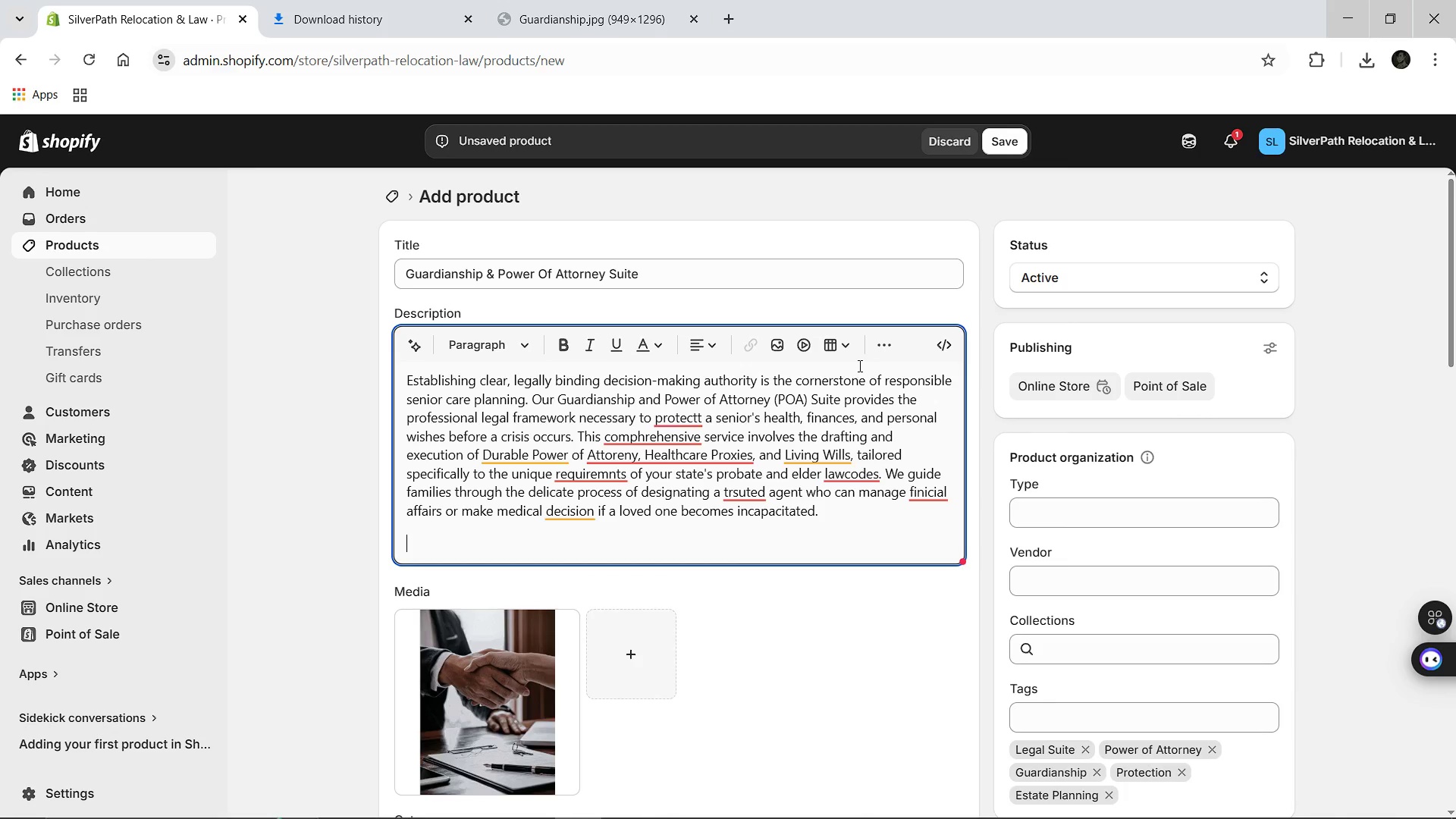 
type(Our Legal tern)
key(Backspace)
type(m ensures that every document is precise, preventing fur)
key(Backspace)
type(ture family dispute or the need for expensive, court-orderedf)
key(Backspace)
type(guardianship pre)
key(Backspace)
type(oceedings. We provide a thorough )
key(Backspace)
type( consultaion to explain the scope of authority granted in each document, ensuring the senior maintains as much a)
key(Backspace)
type(automony as possible while being fully proe)
key(Backspace)
type(tected )
key(Backspace)
type(. Beyond t)
key(Backspace)
type(just drafting, we assist with th )
key(Backspace)
type(e proper )
 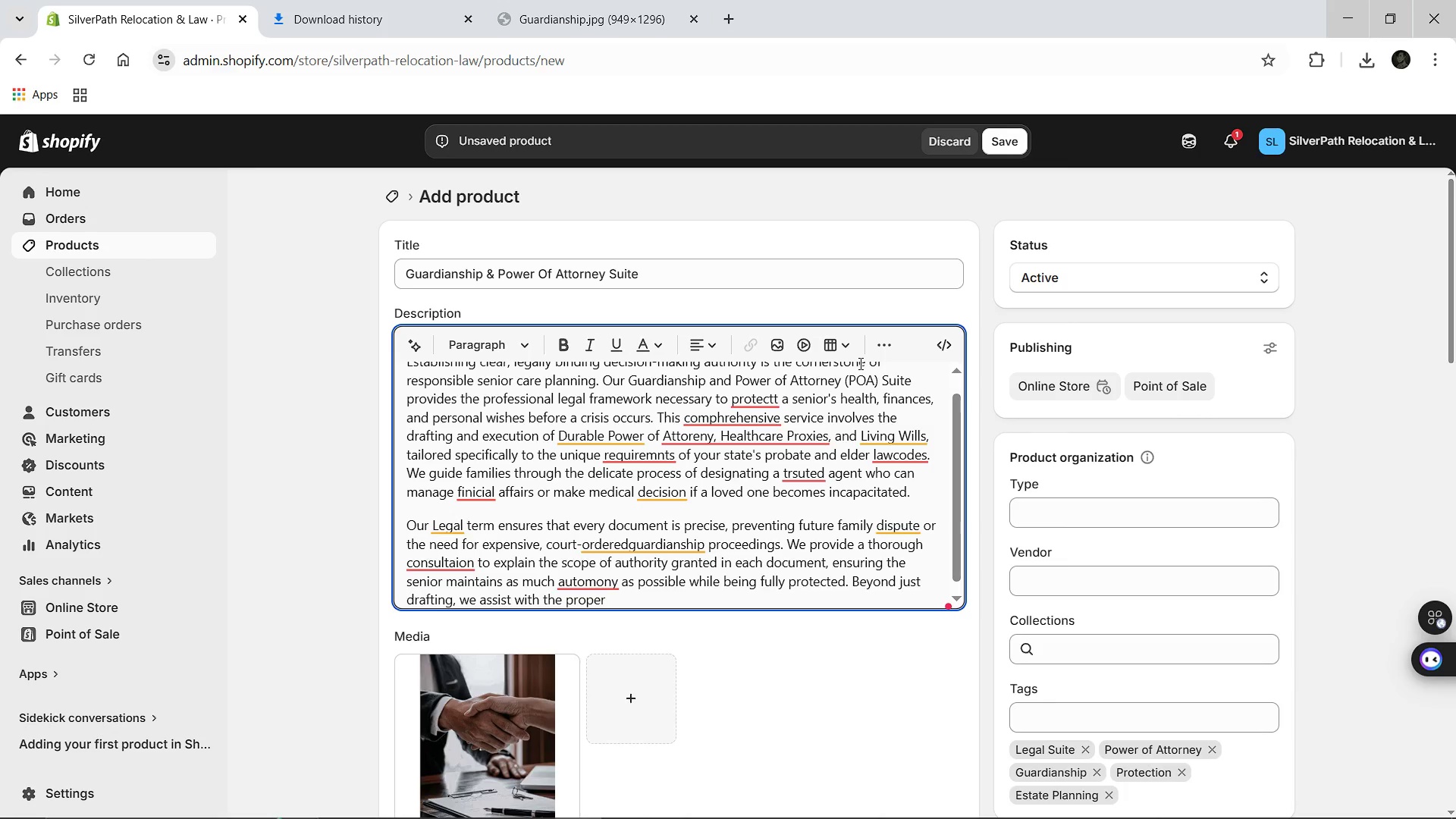 
type(notria)
key(Backspace)
type(zation and s)
key(Backspace)
type(distribution )
 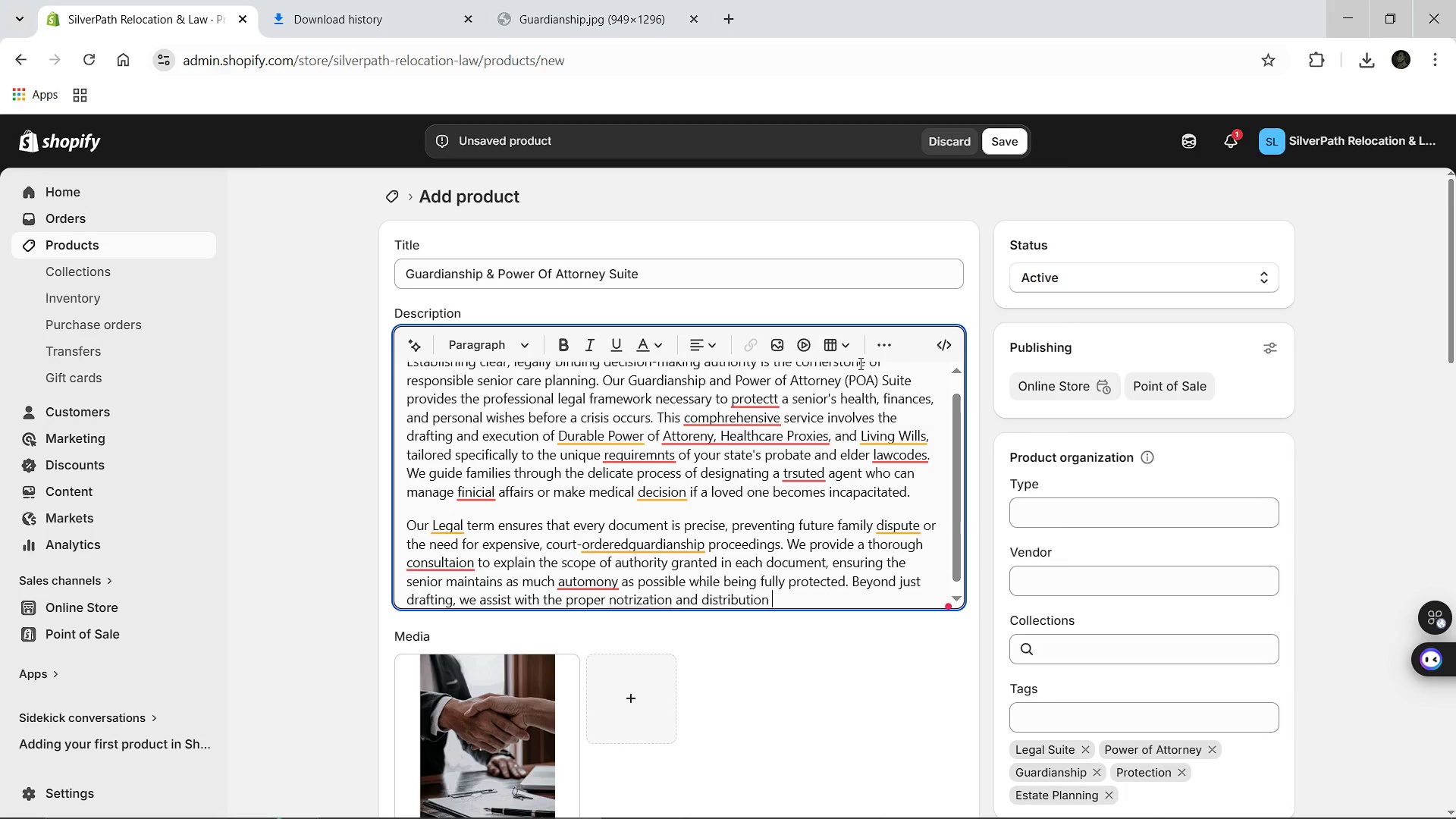 
type(of these documents to relevant healthcare providers and finicial insititutions )
key(Backspace)
type(. By formalizing these ara)
key(Backspace)
type(rangments now, you create a safety net that ensuresyour family's path remians clear, leaga)
key(Backspace)
key(Backspace)
key(Backspace)
type(gal, pea)
key(Backspace)
key(Backspace)
key(Backspace)
type(and respectful)
 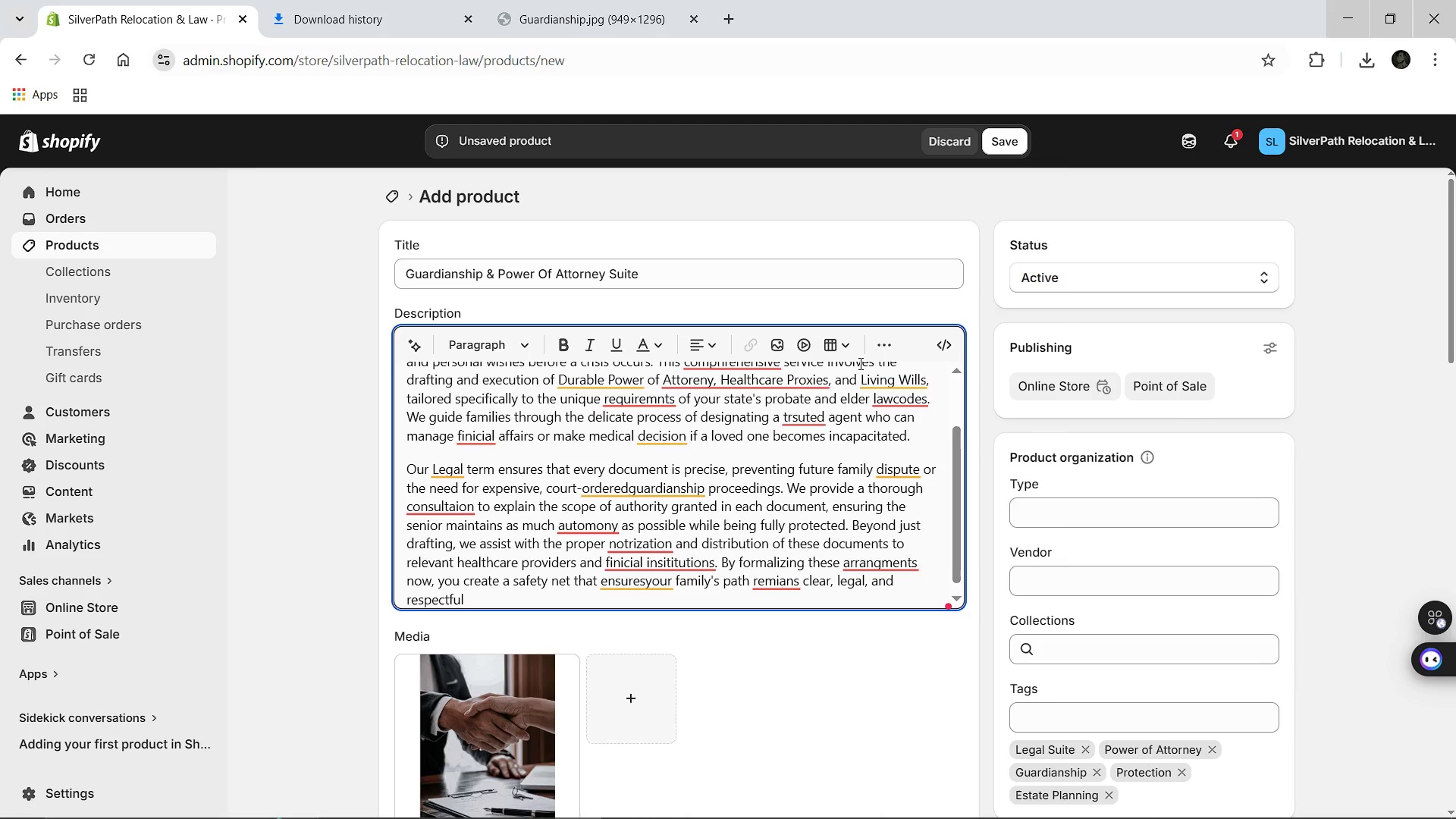 
type(, providing peace of mind that seniors dignity and preferences will be upheld a)
key(Backspace)
type(underall future circumstances. )
 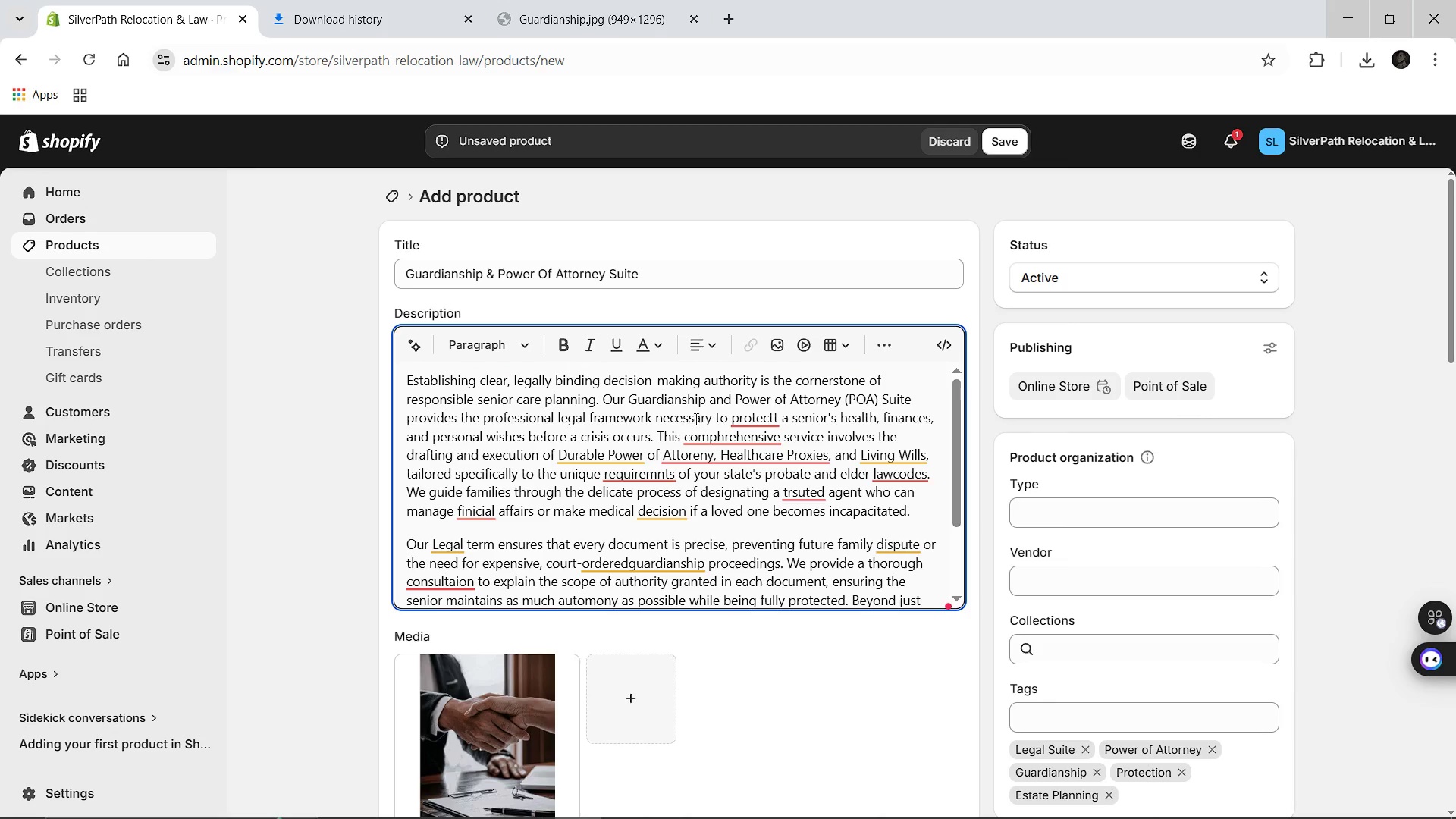 
left_click([746, 417])
 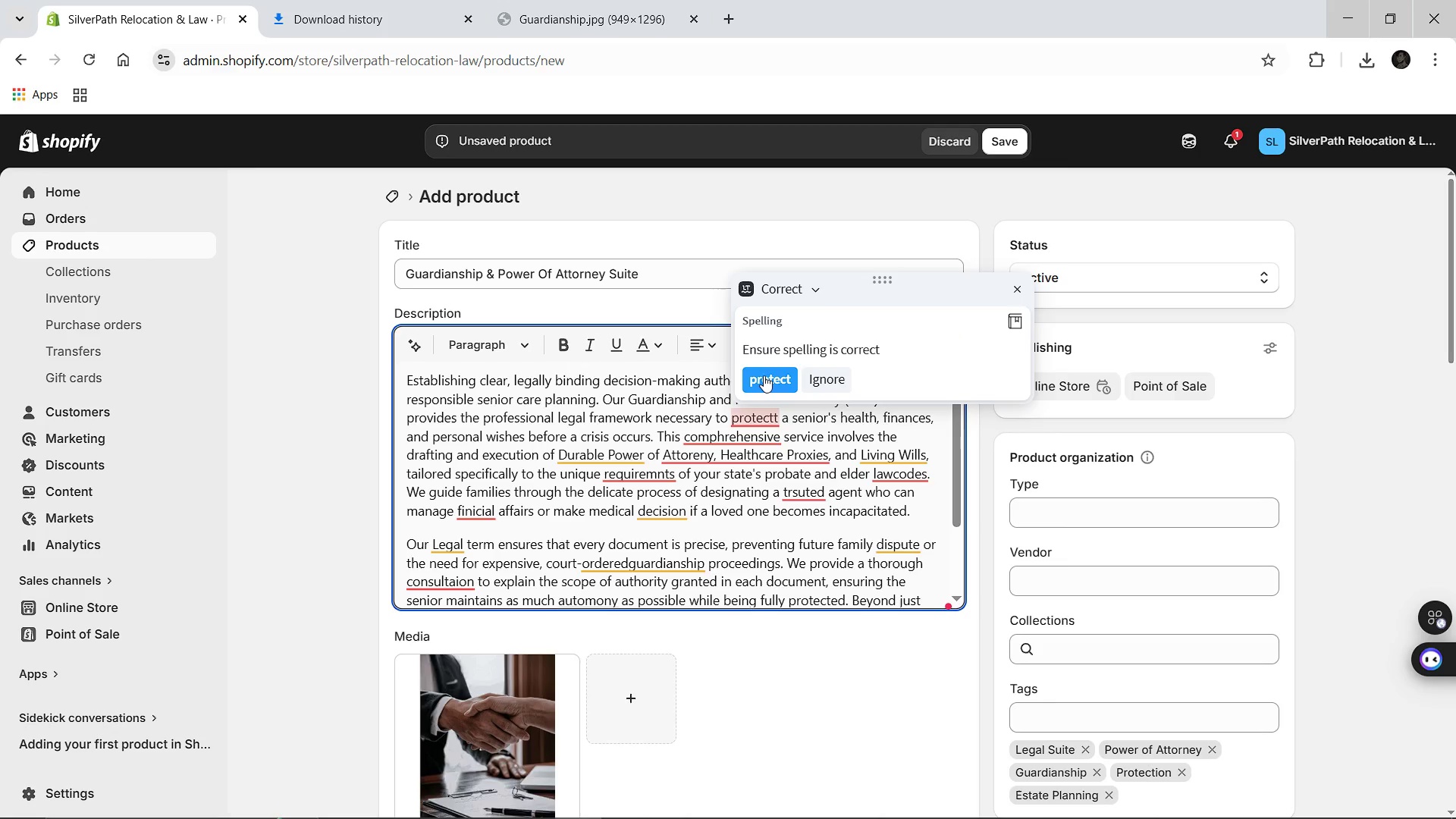 
left_click([764, 375])
 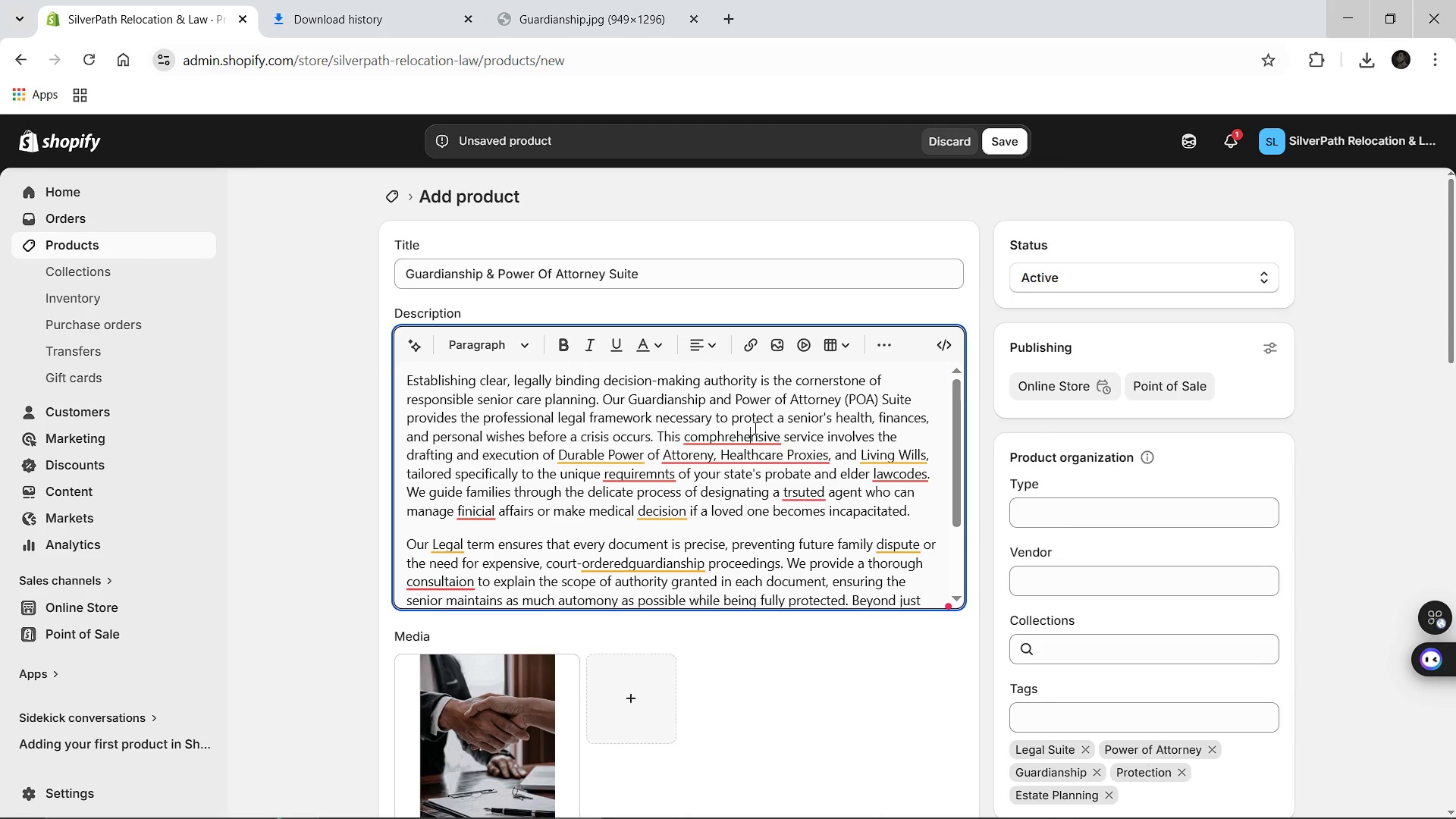 
left_click([754, 428])
 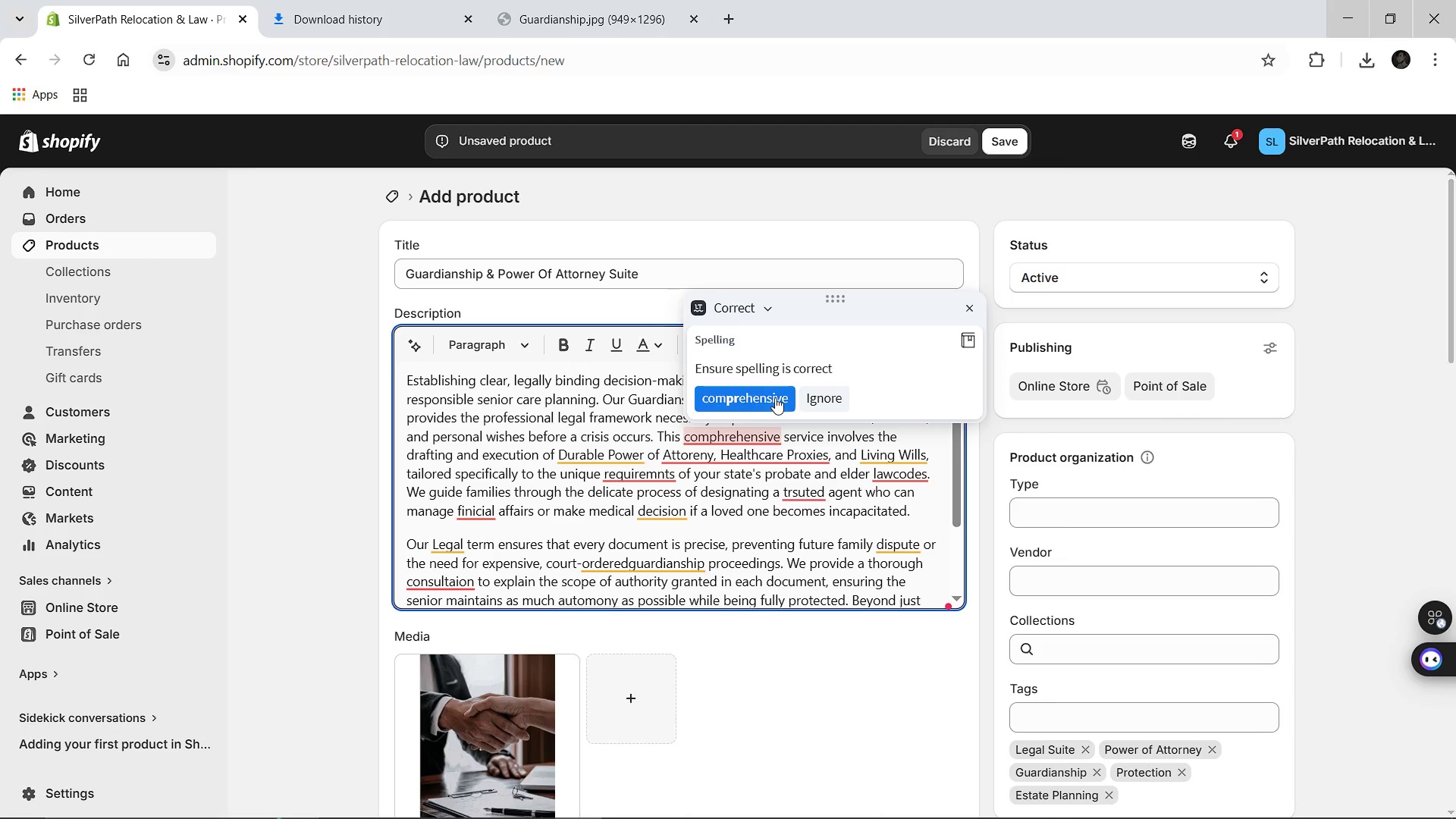 
left_click([775, 397])
 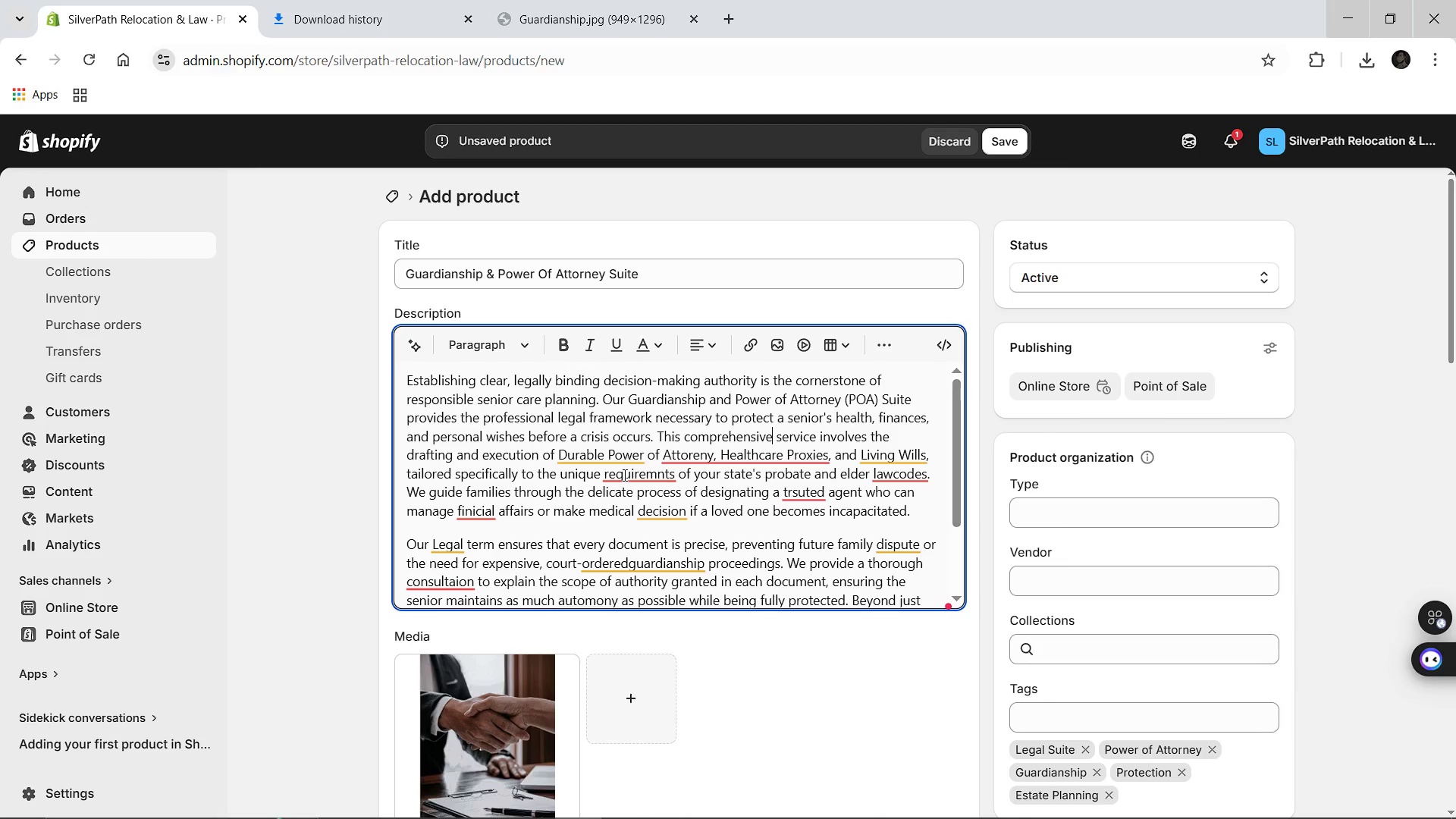 
left_click([613, 457])
 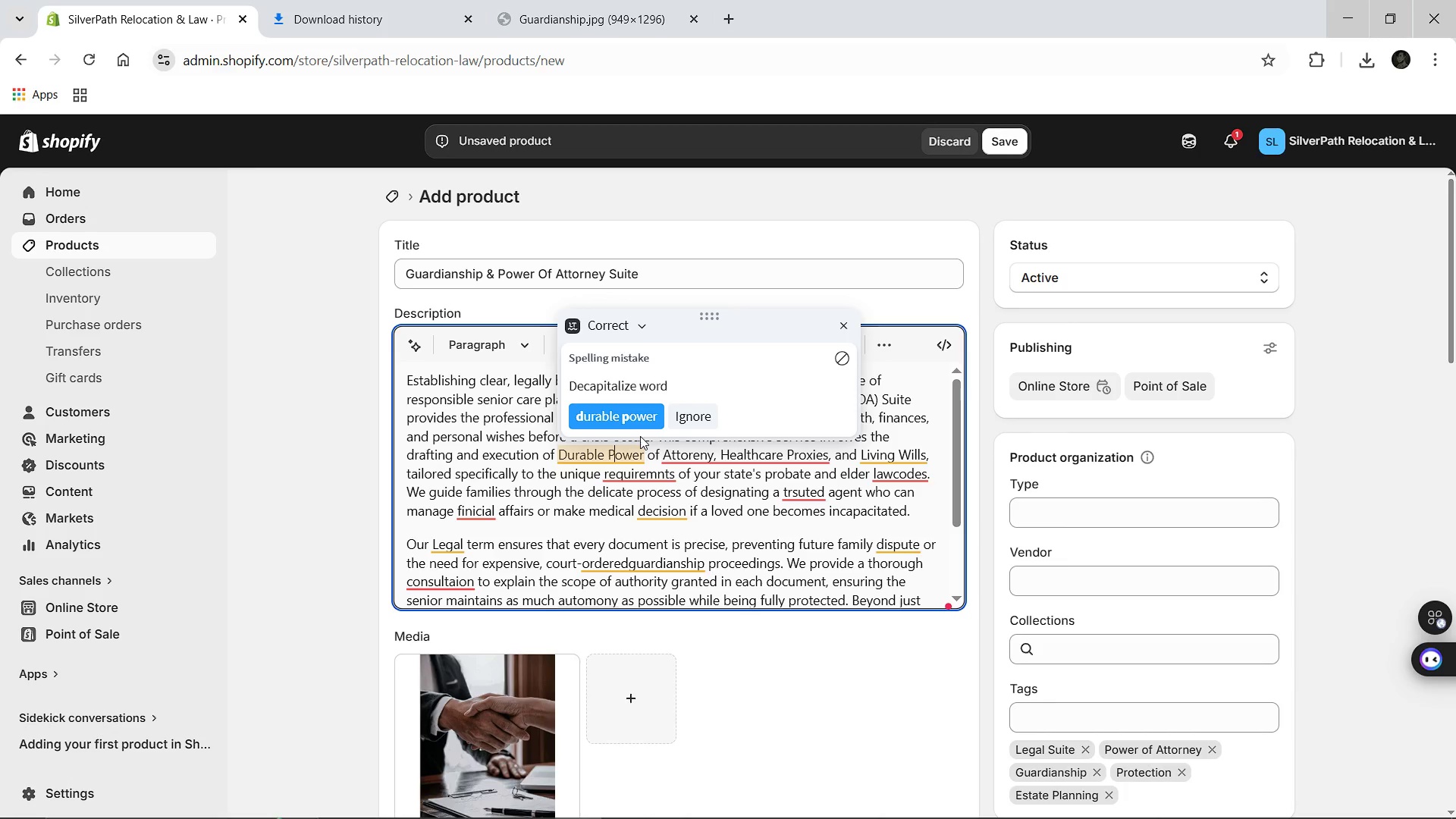 
left_click([645, 428])
 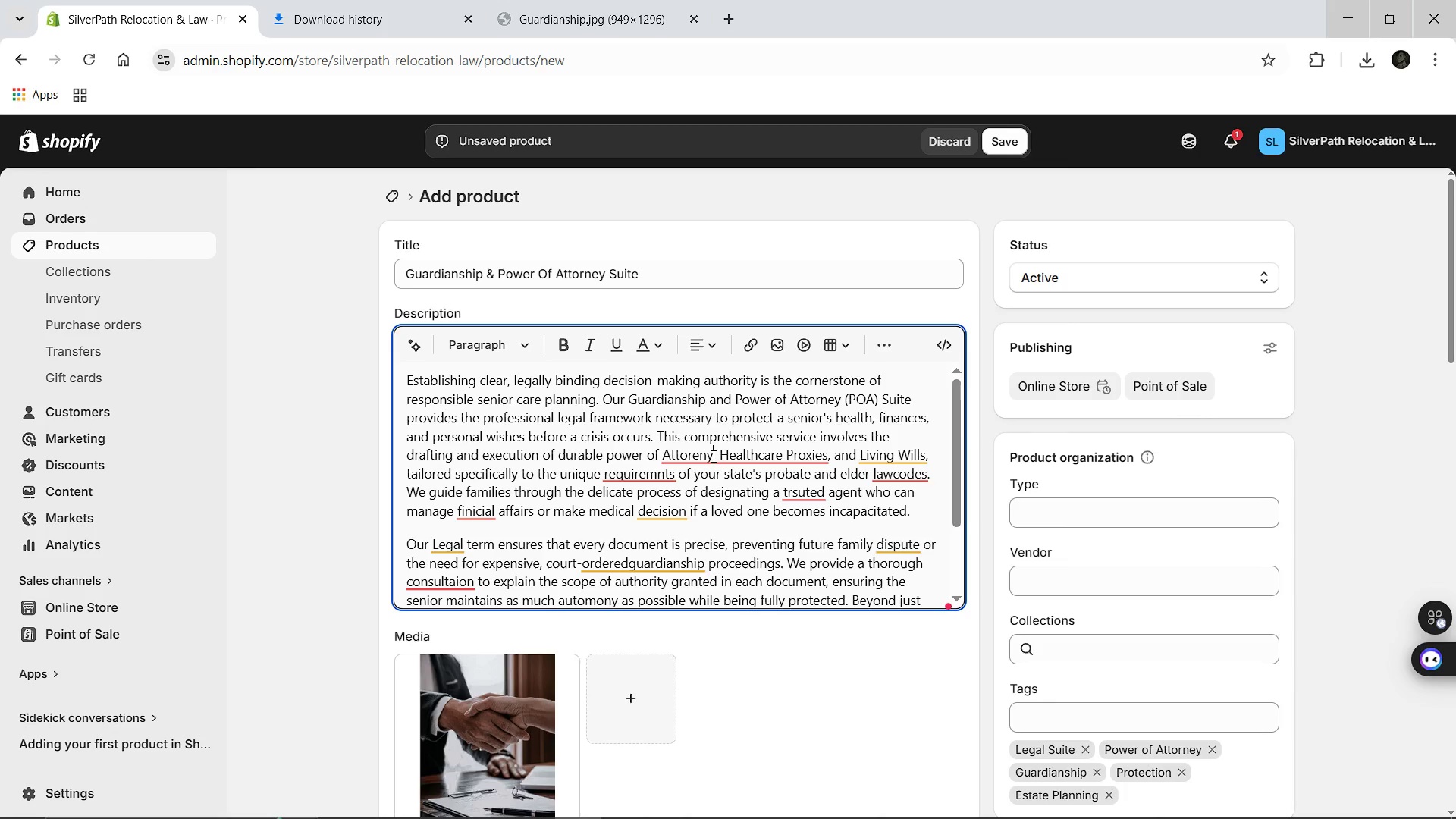 
left_click([712, 456])
 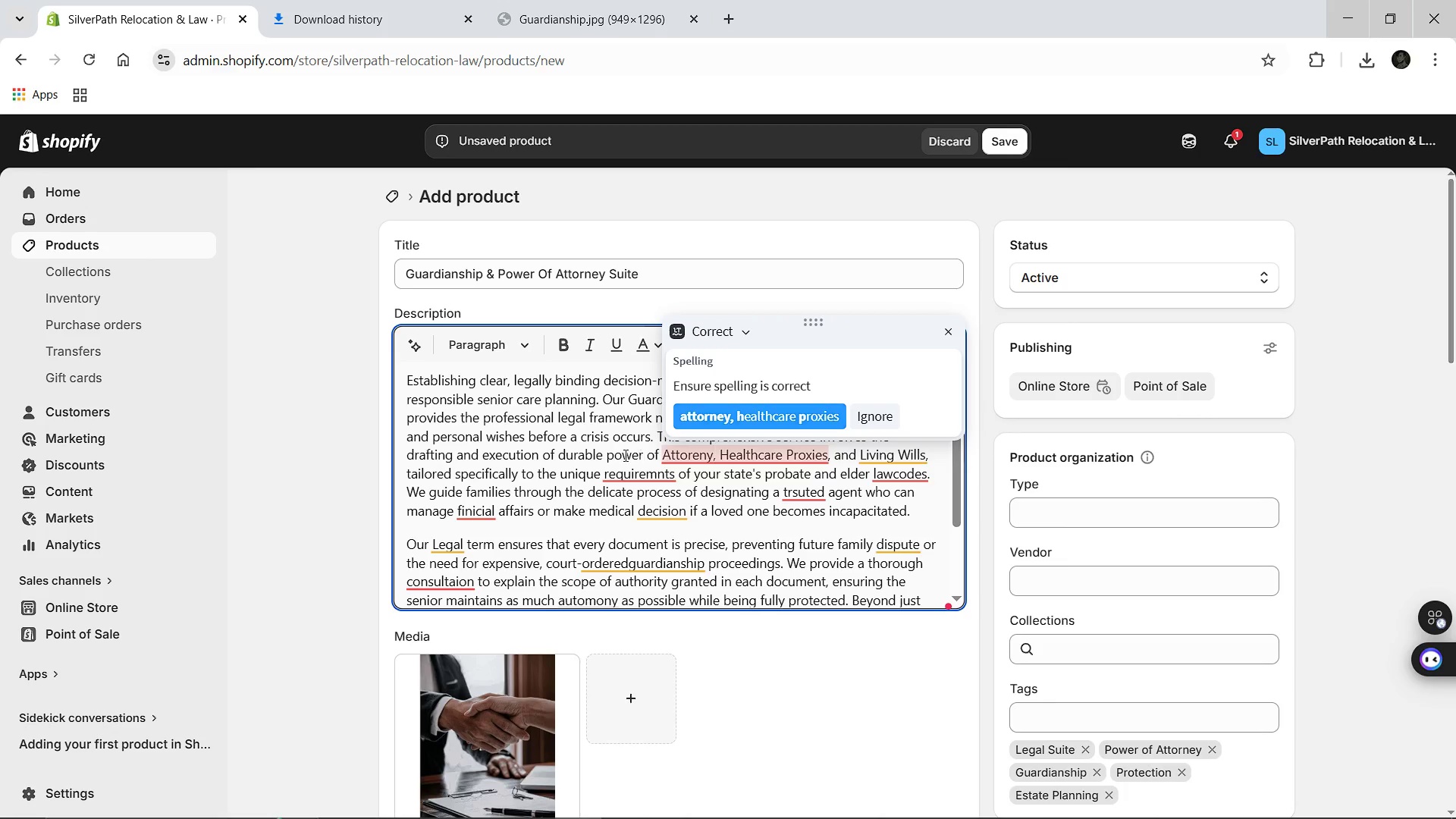 
left_click([604, 455])
 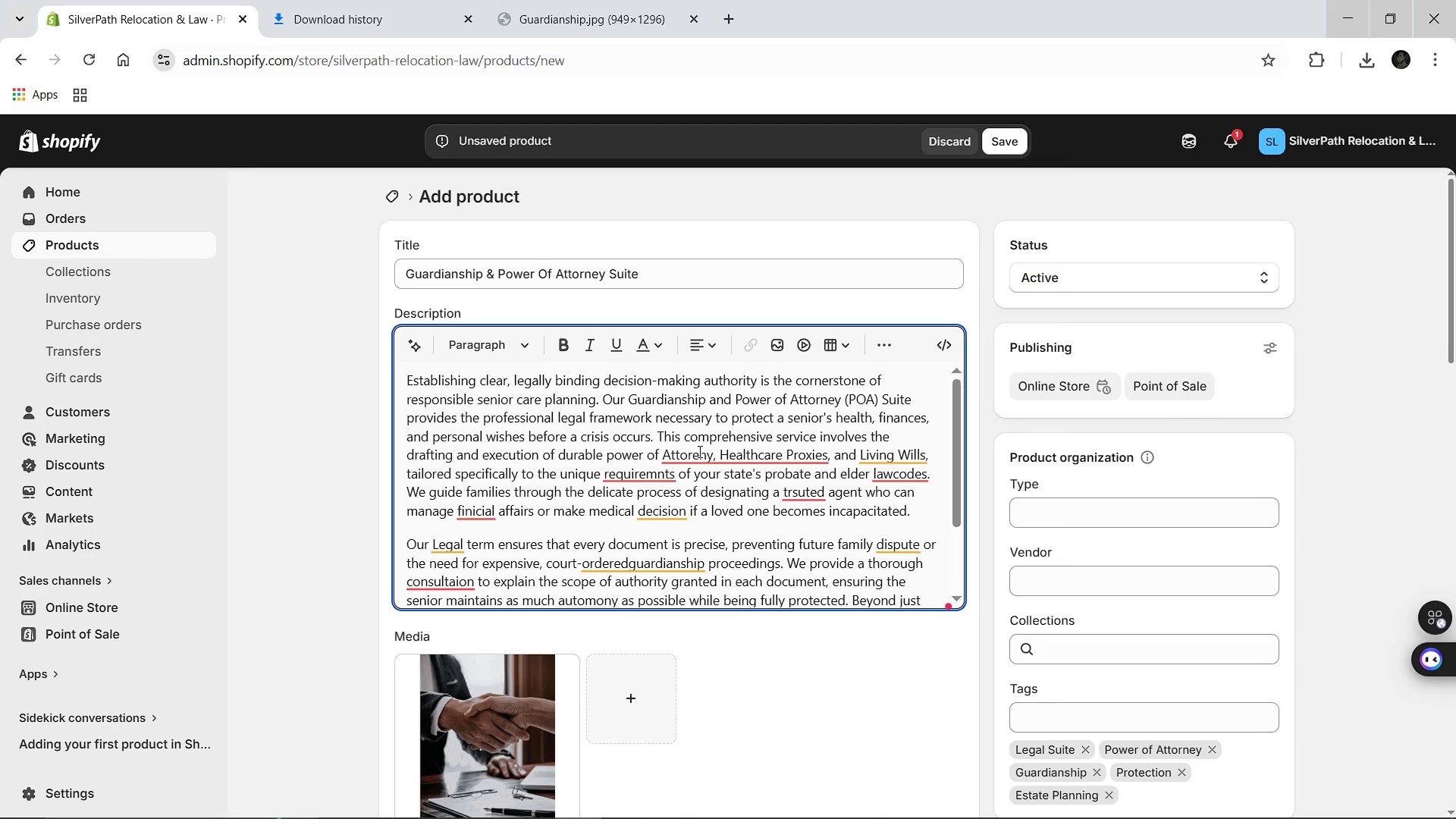 
left_click([699, 452])
 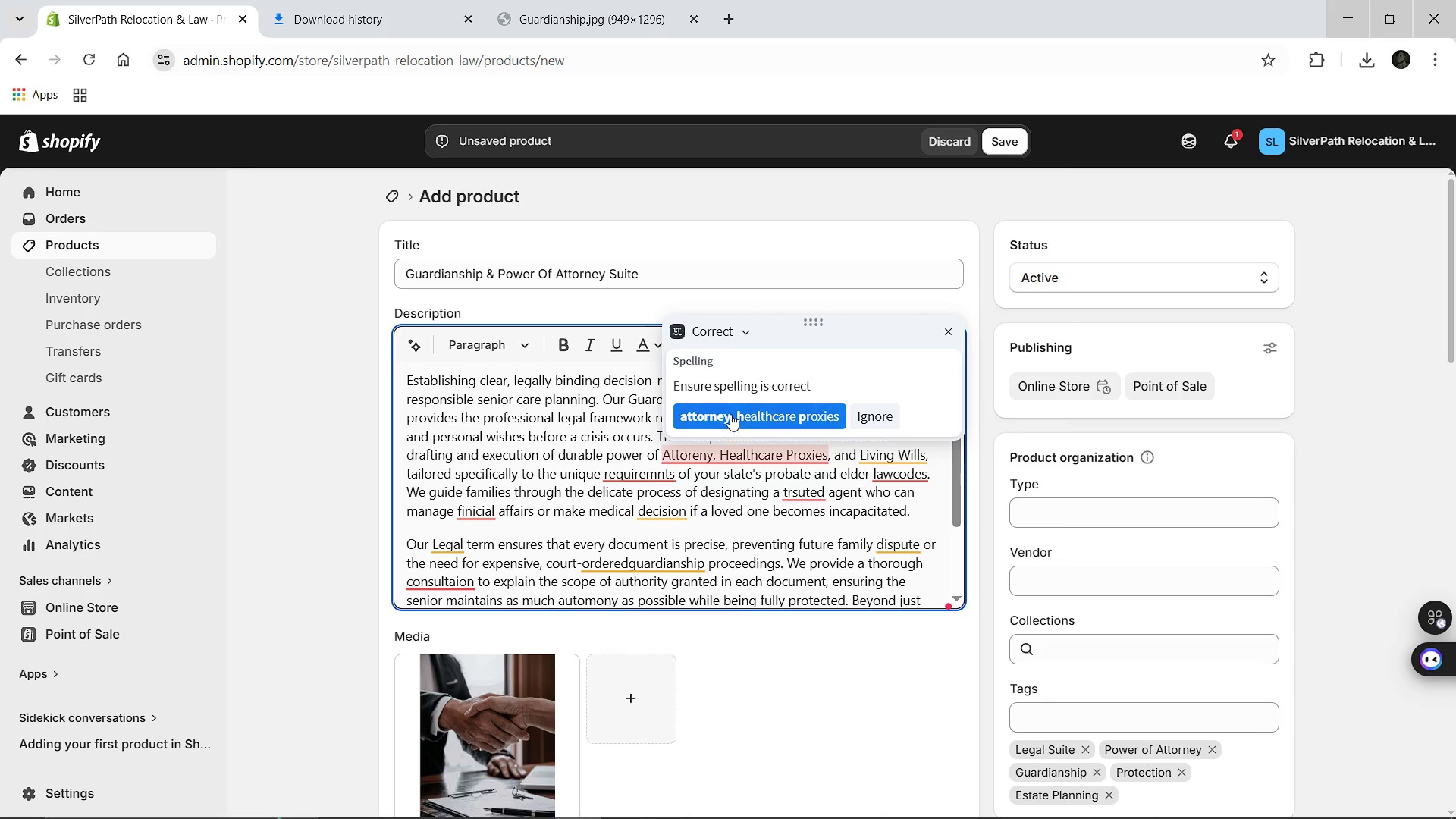 
left_click([730, 414])
 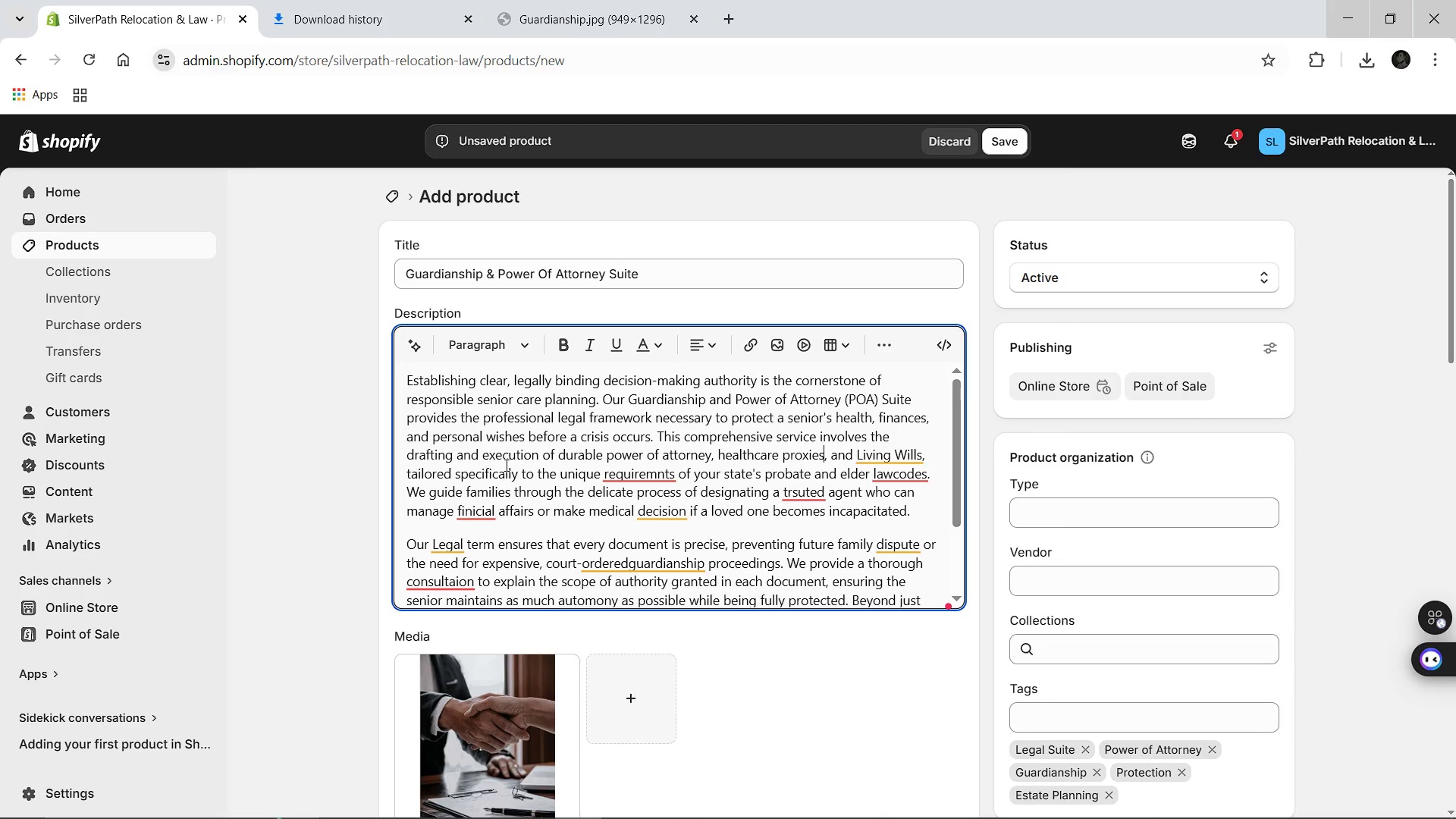 
wait(8.7)
 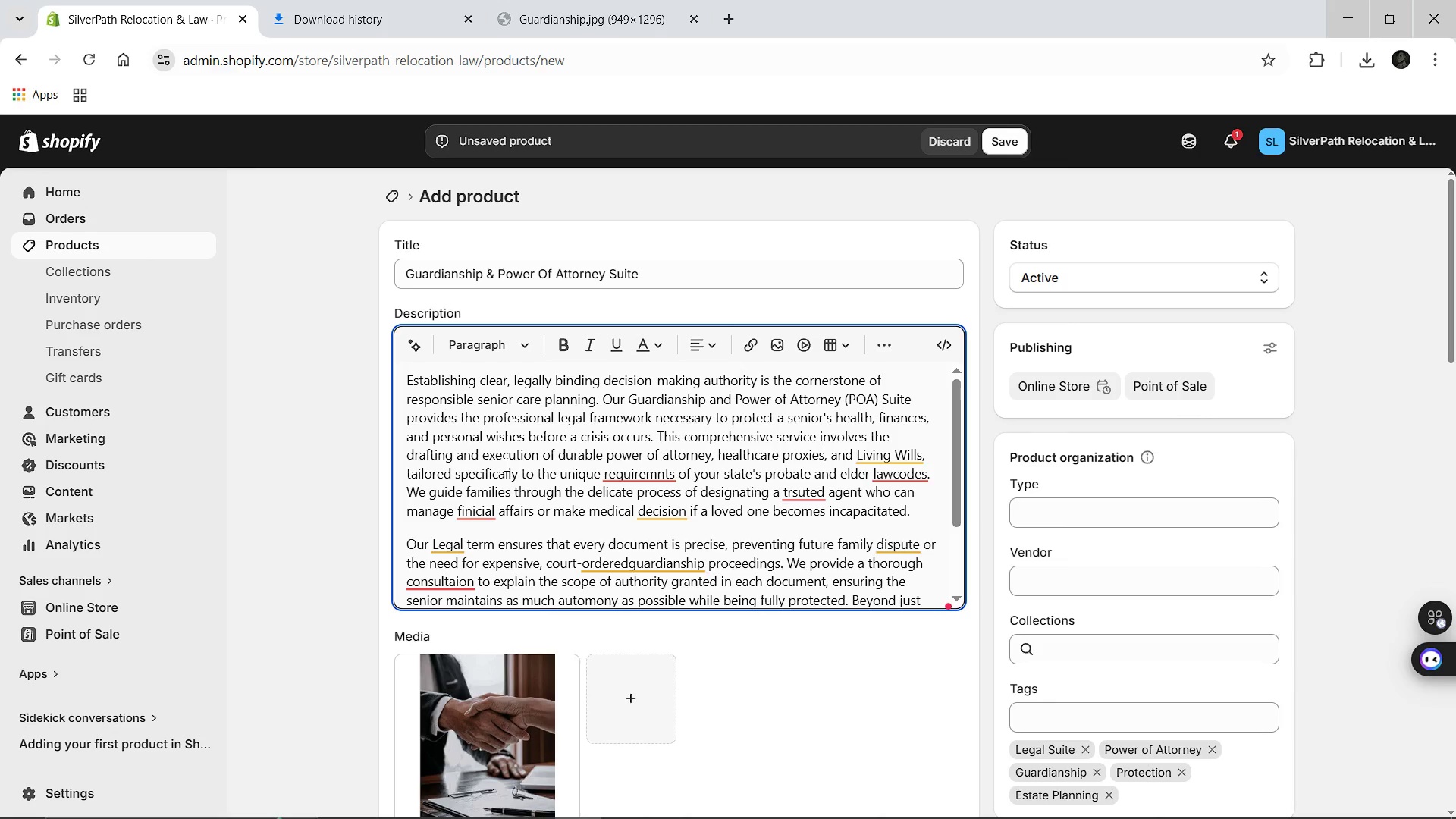 
left_click([566, 456])
 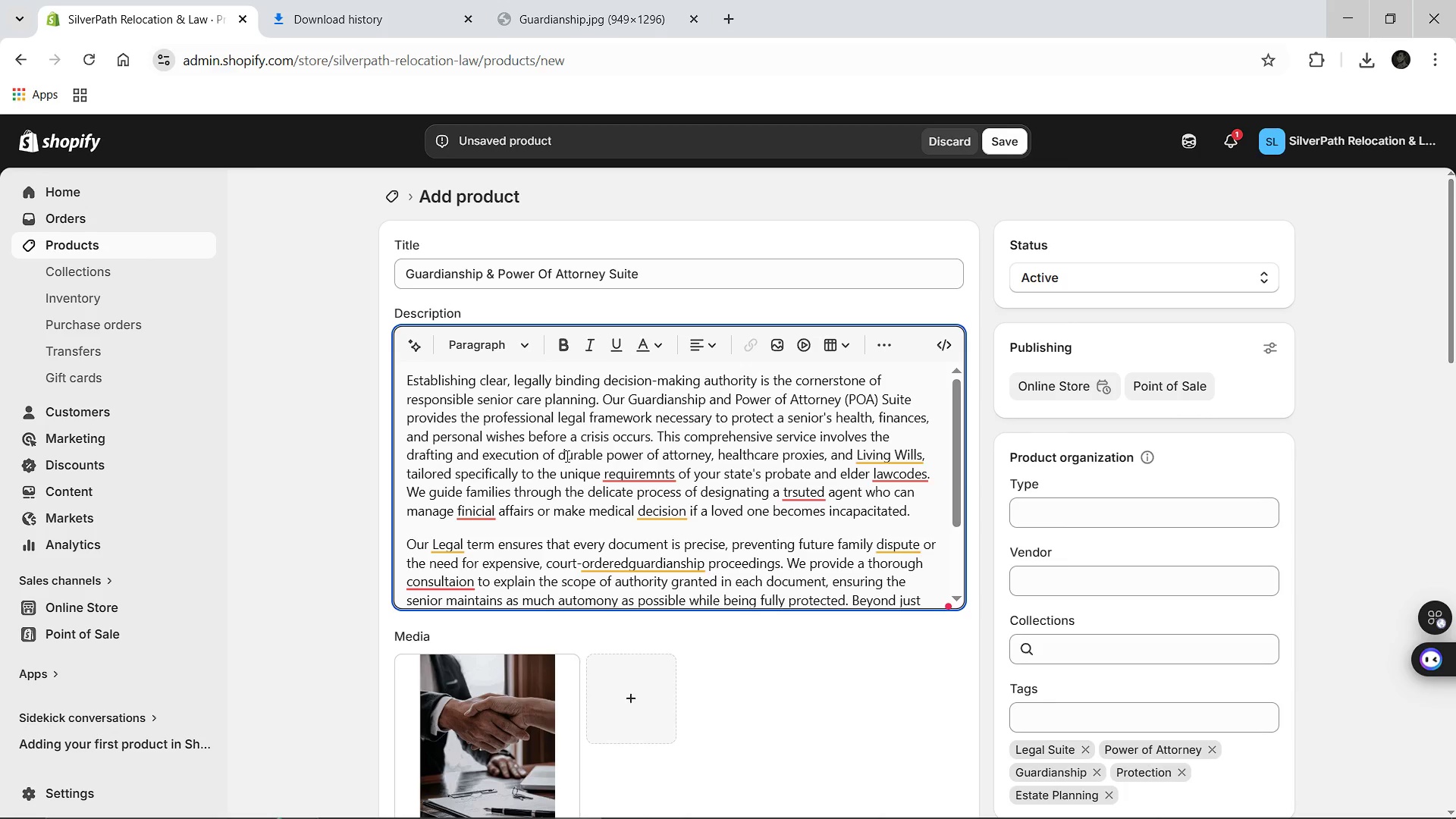 
key(Backspace)
 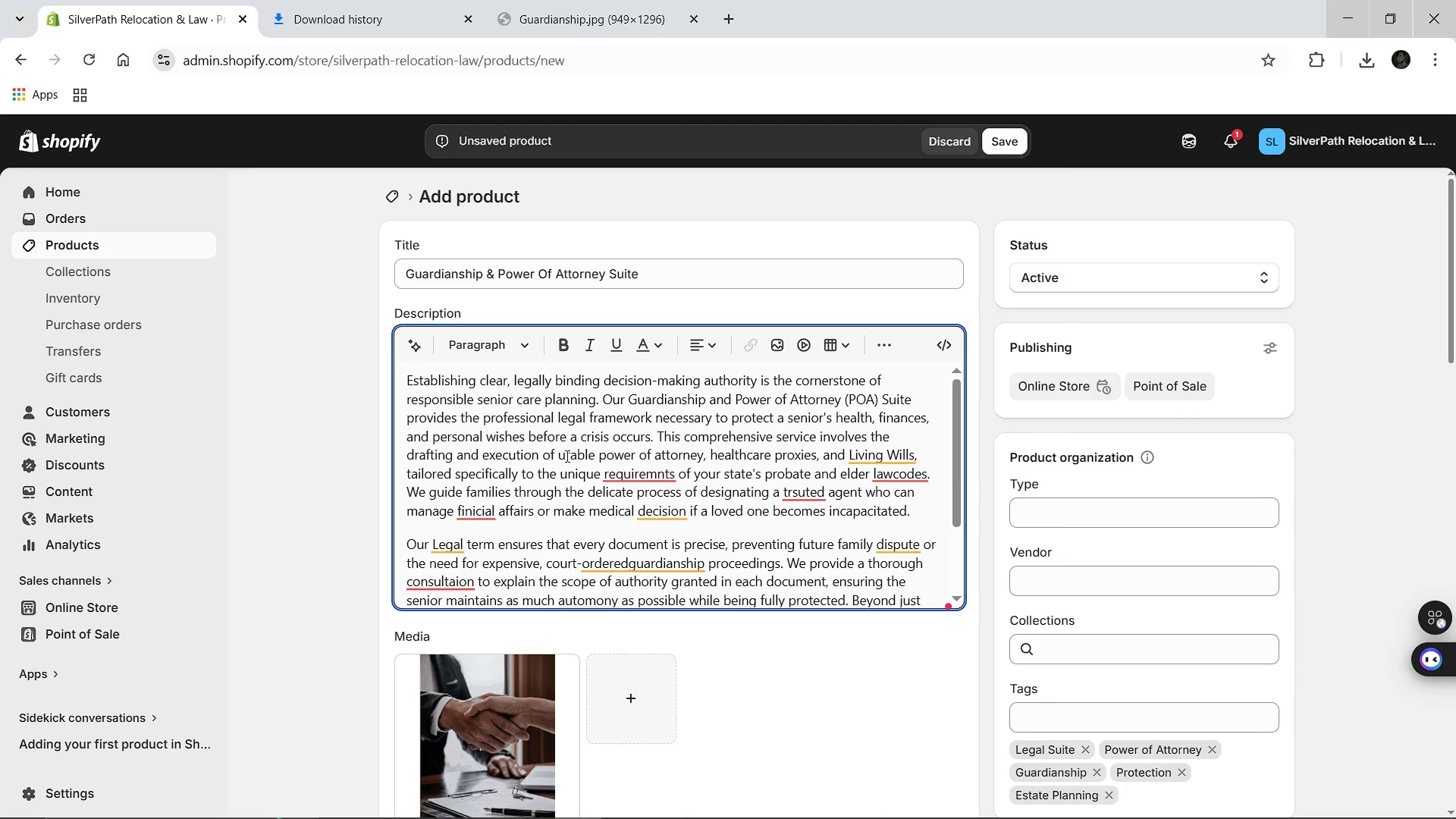 
key(Shift+D)
 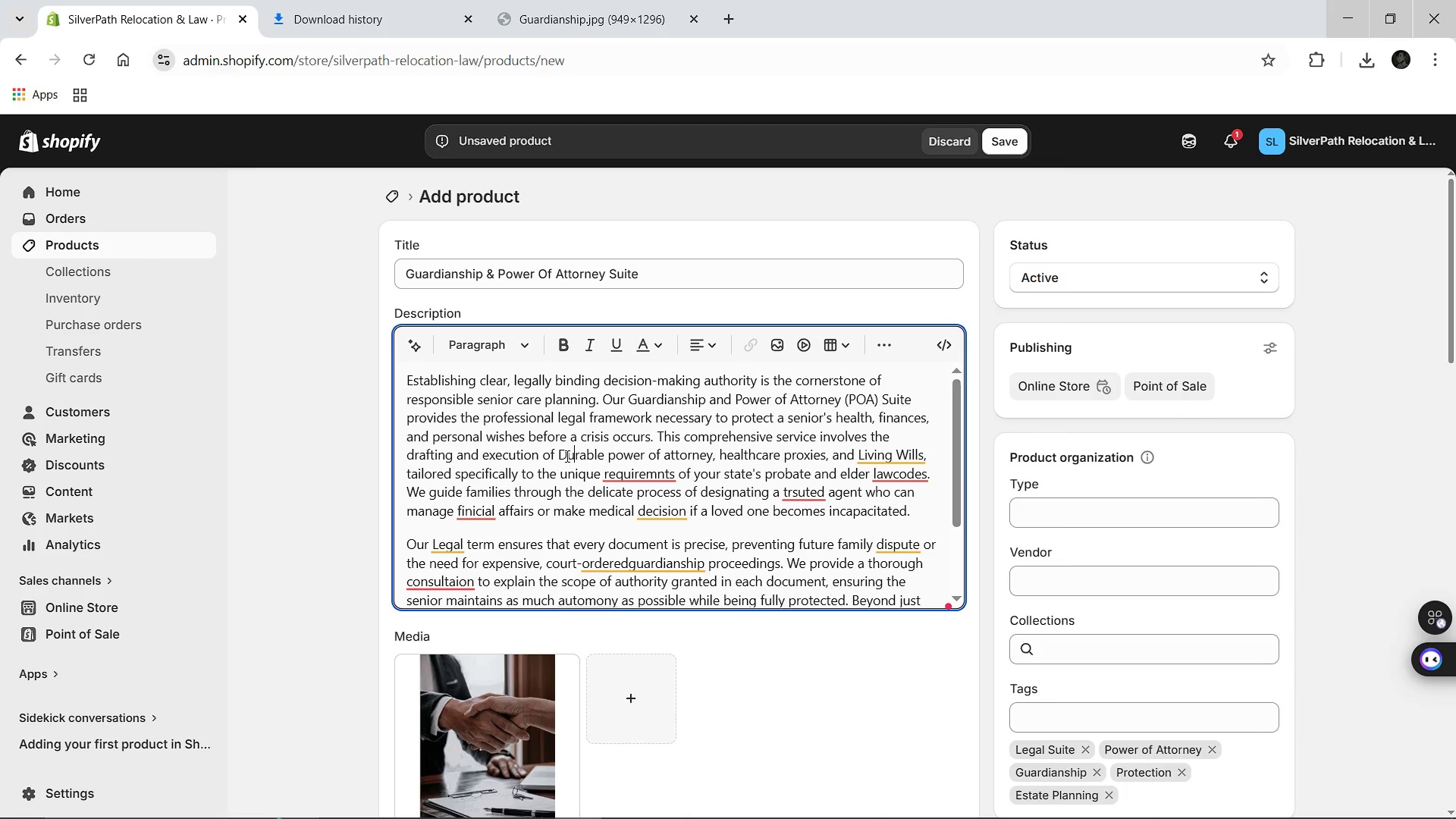 
hold_key(key=ArrowRight, duration=0.67)
 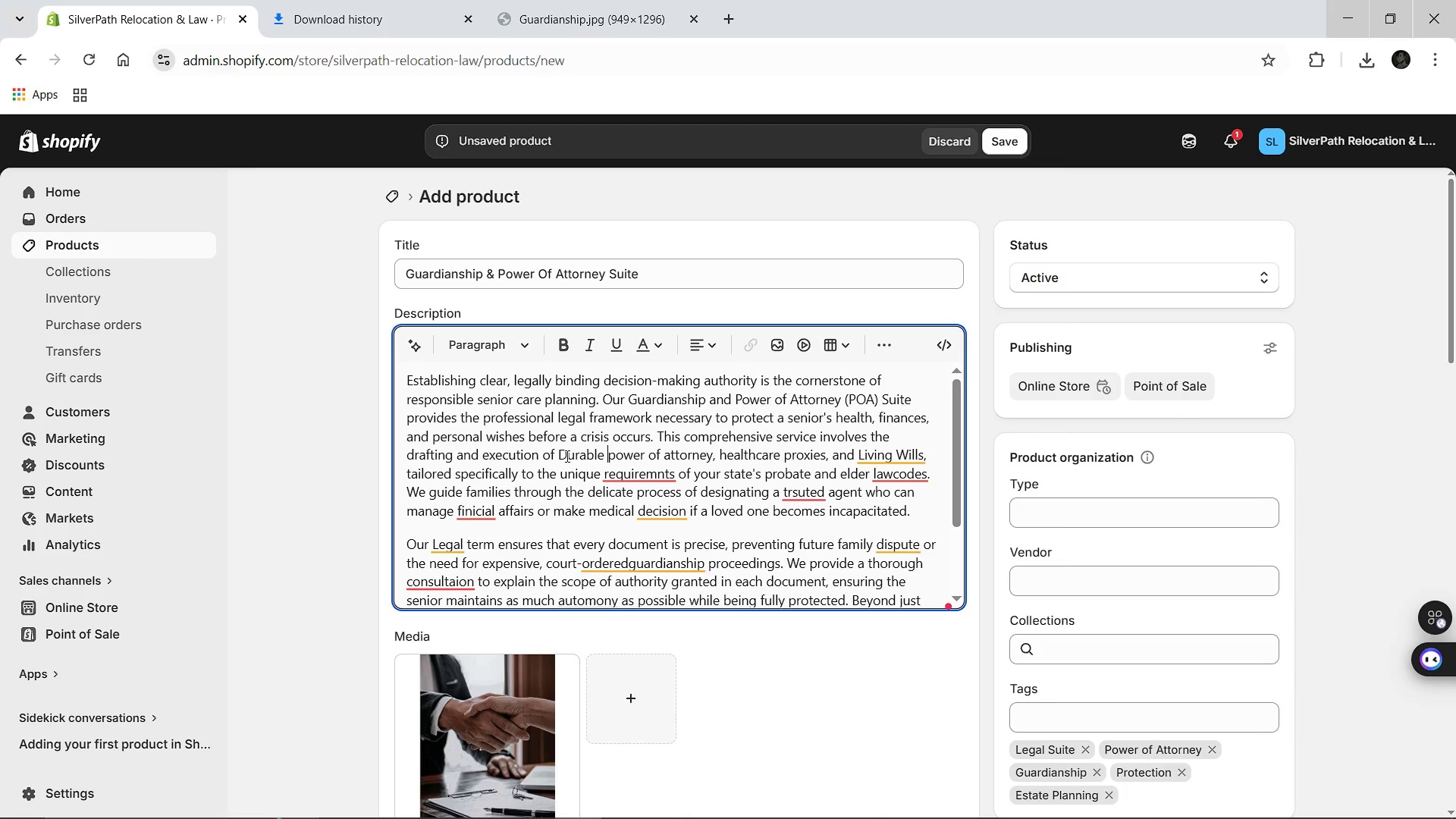 
key(ArrowRight)
 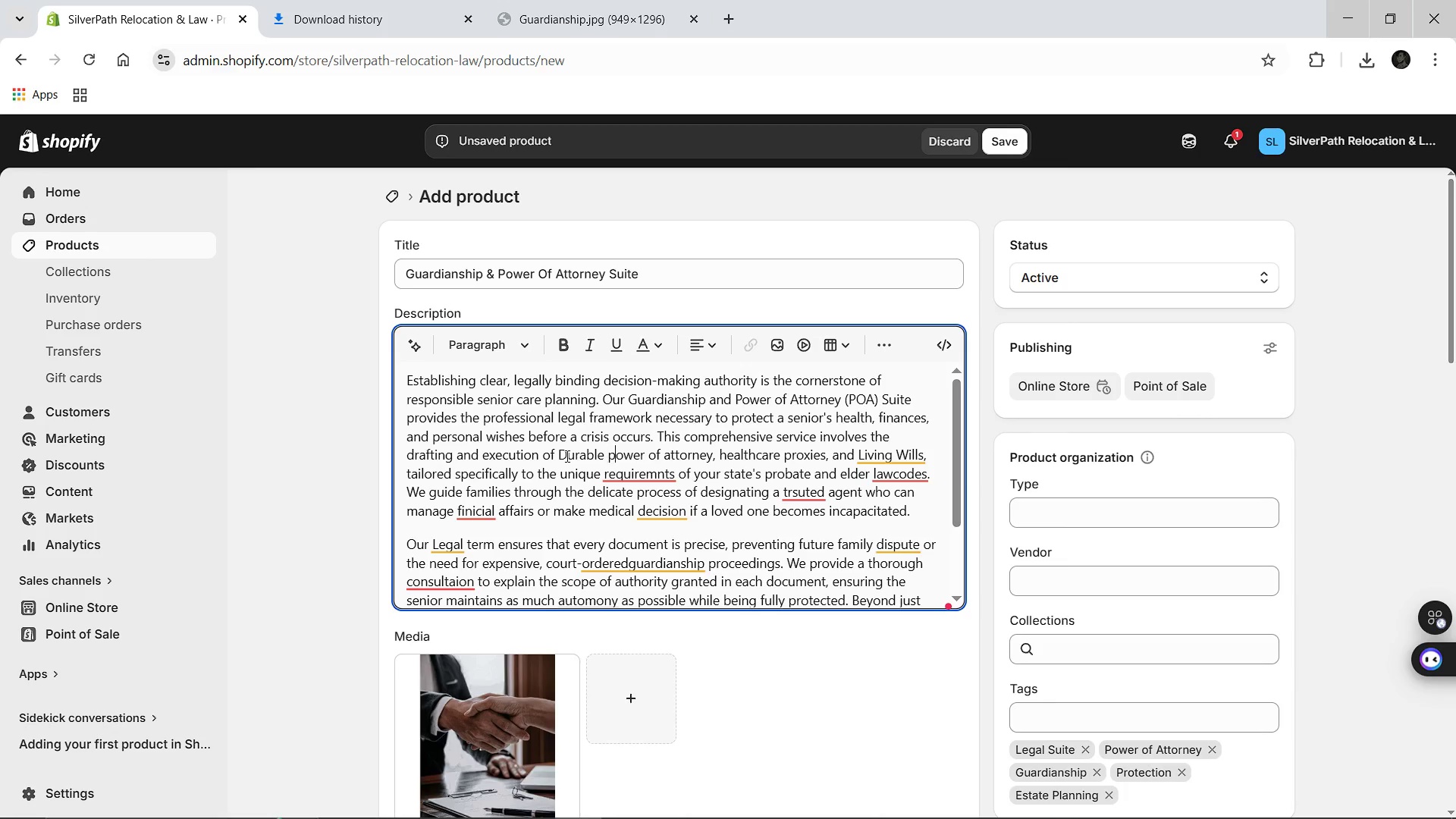 
key(ArrowRight)
 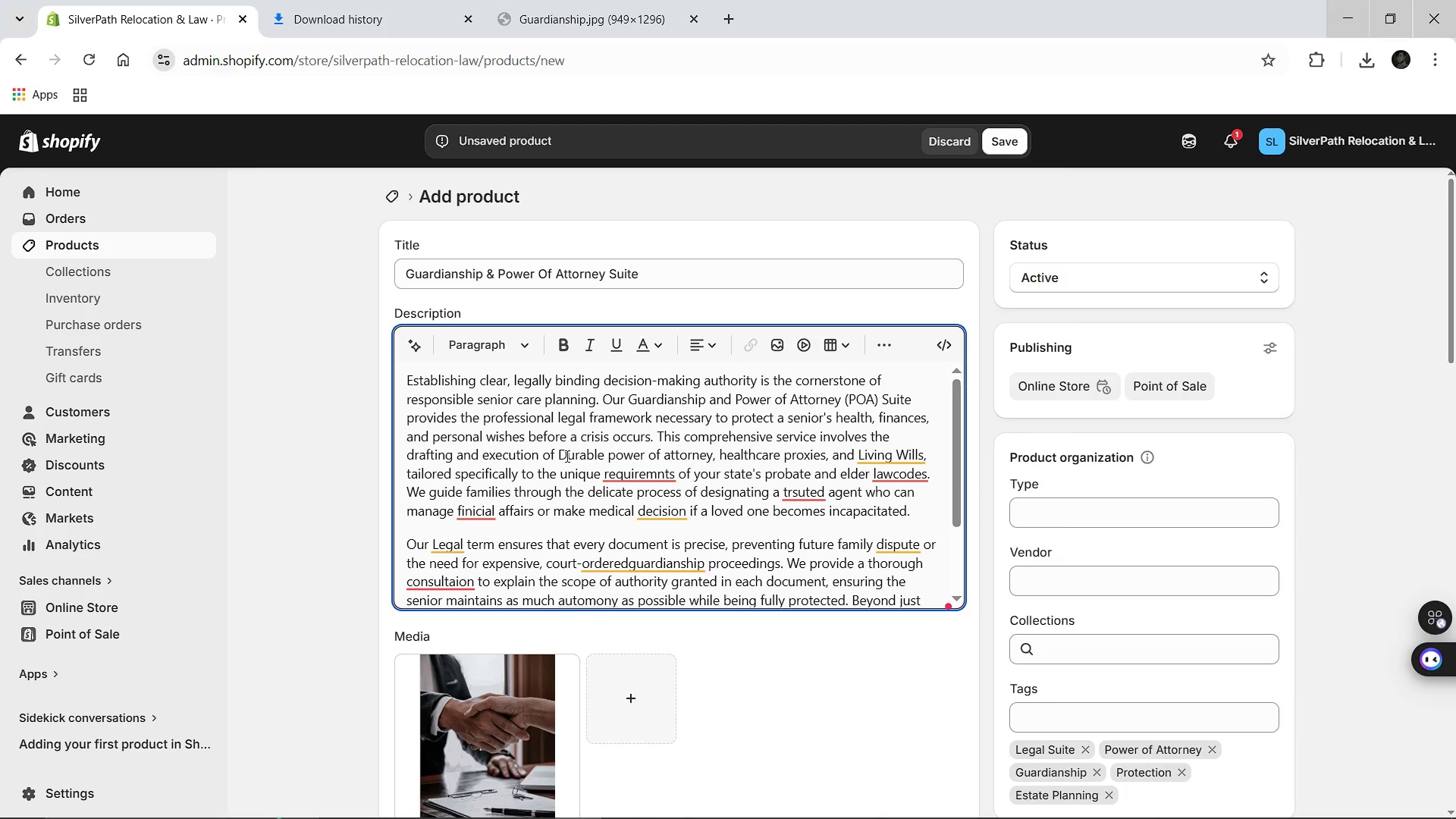 
key(Shift+ShiftLeft)
 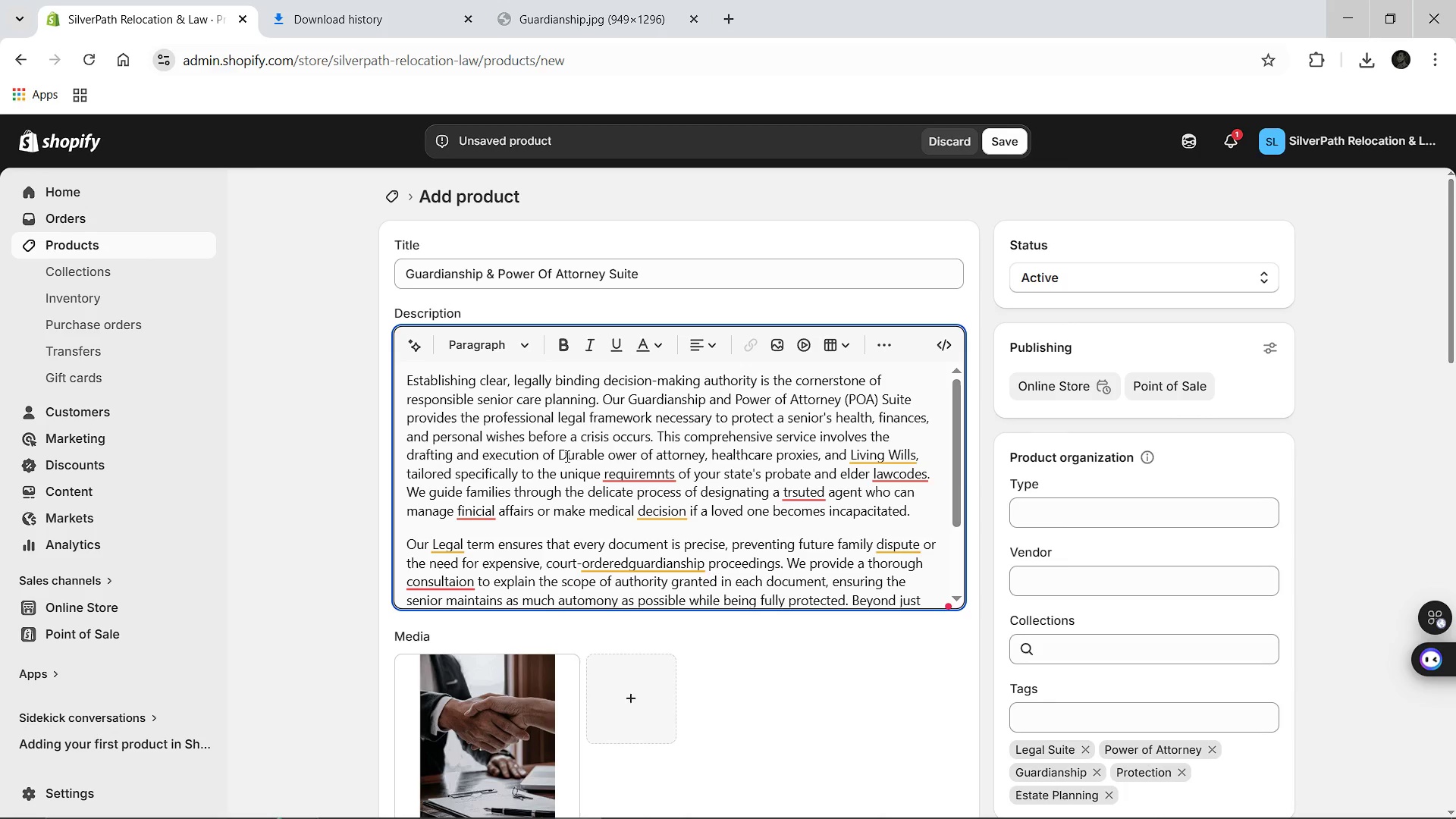 
key(Shift+Backspace)
 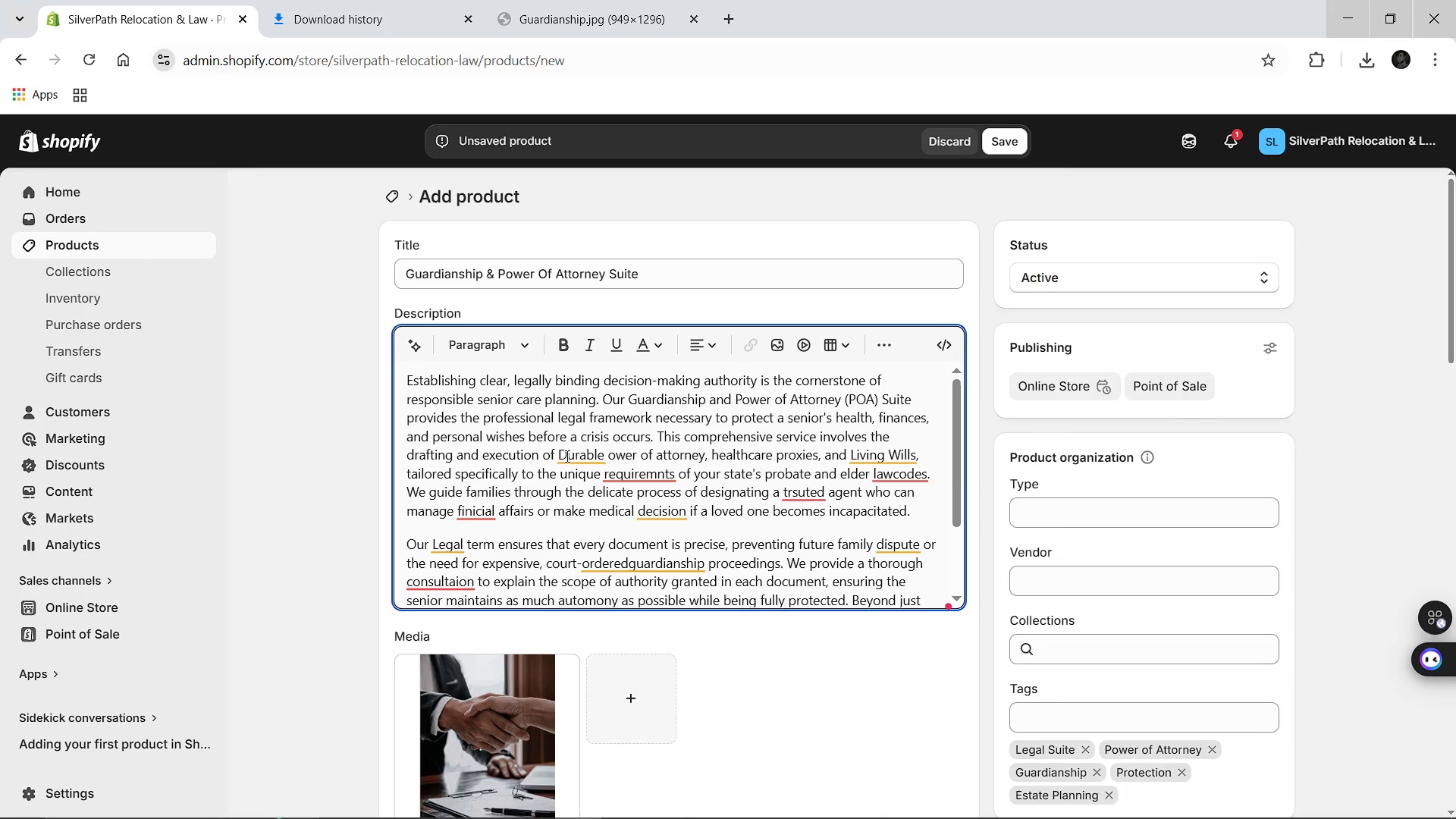 
key(Shift+P)
 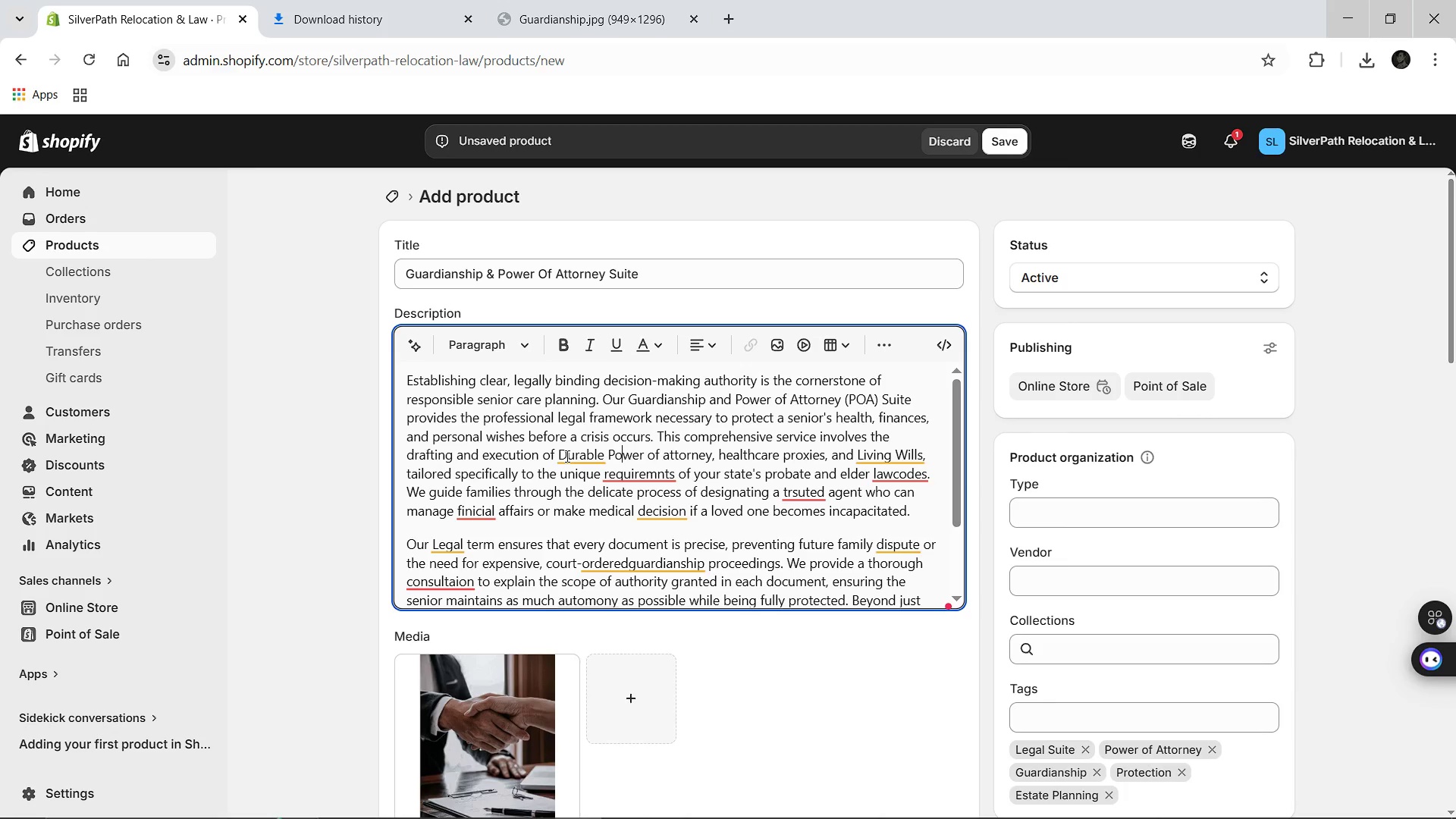 
hold_key(key=ArrowRight, duration=0.86)
 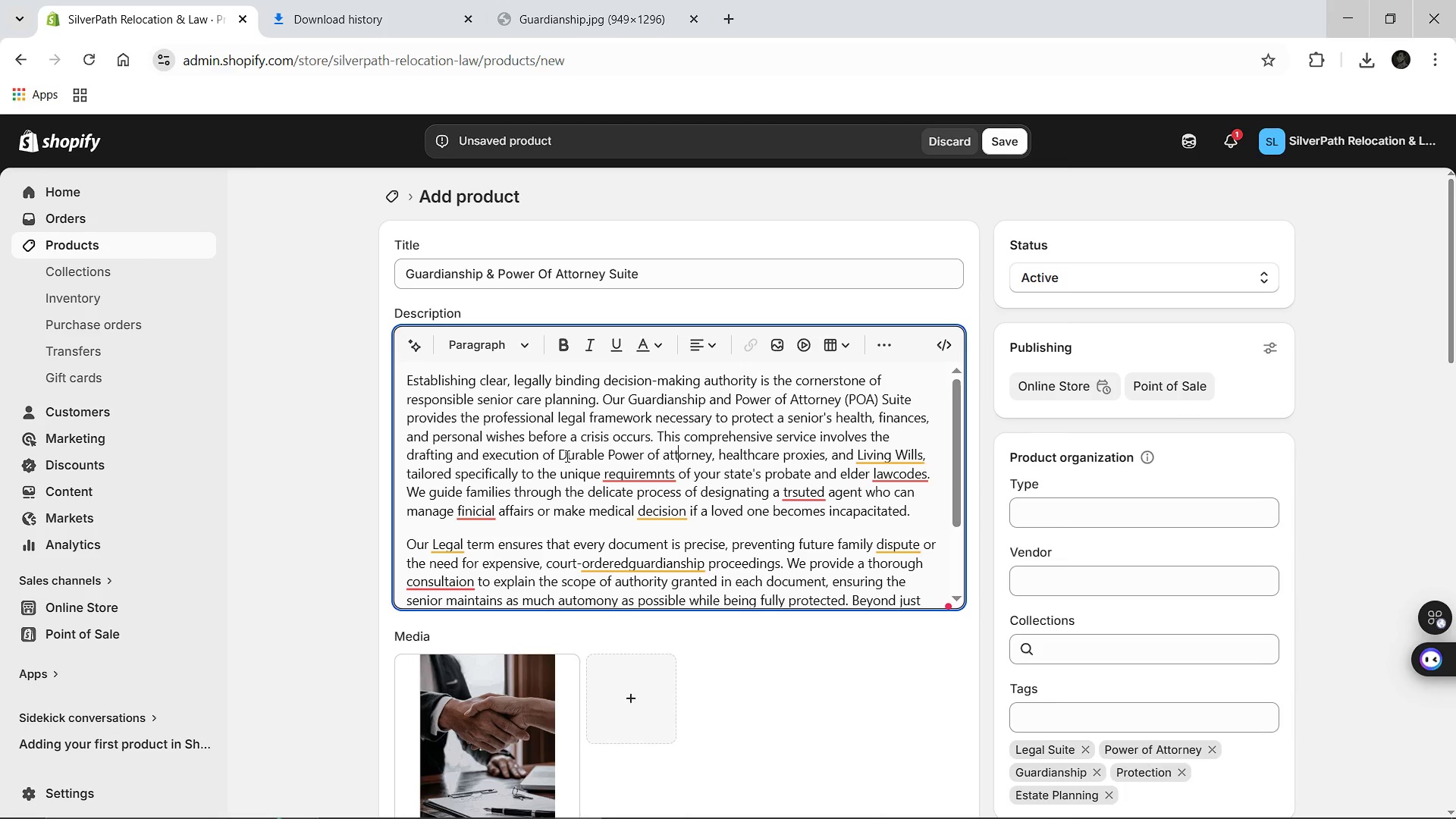 
hold_key(key=ArrowLeft, duration=0.55)
 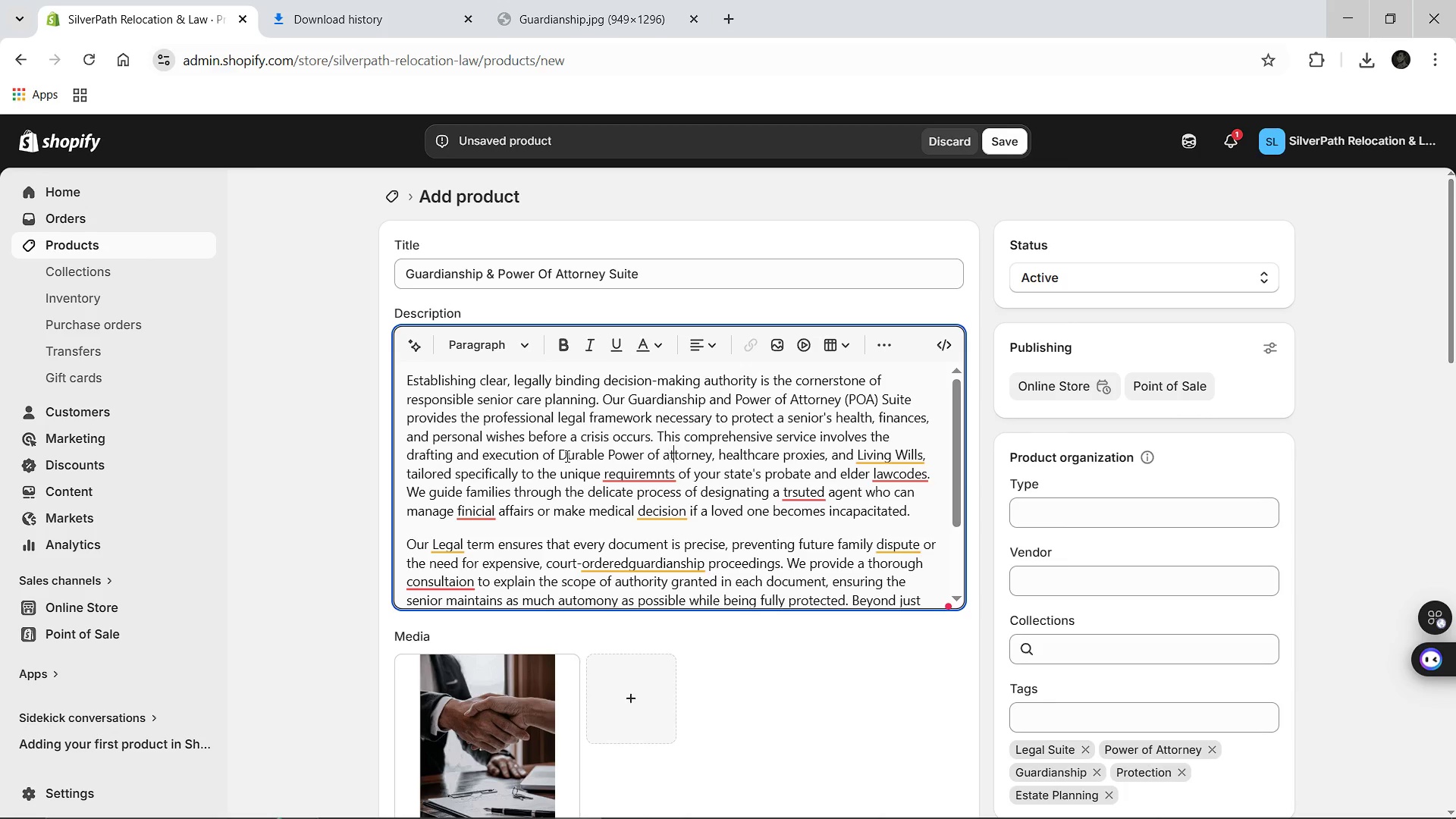 
hold_key(key=ArrowRight, duration=0.42)
 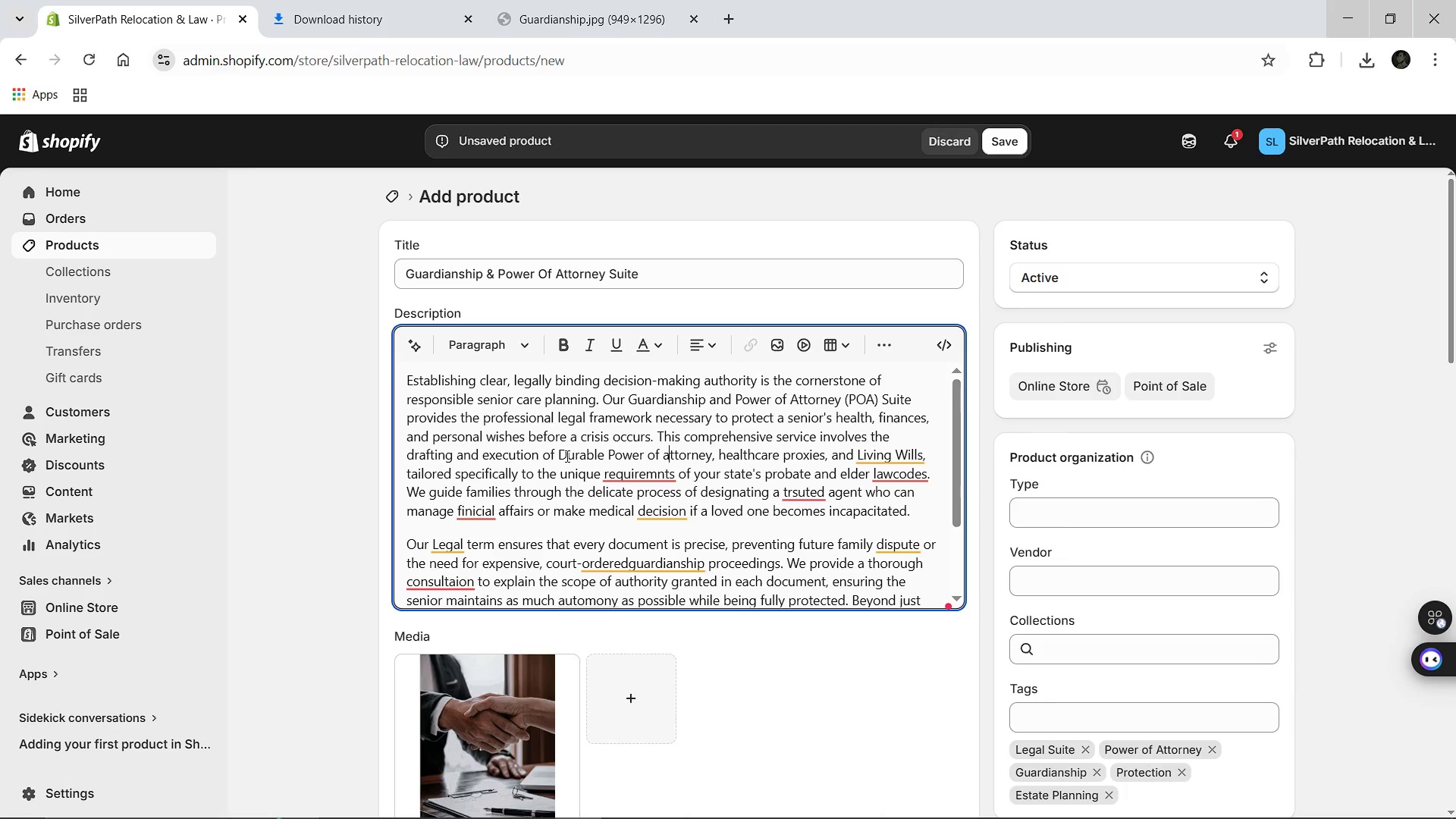 
key(ArrowLeft)
 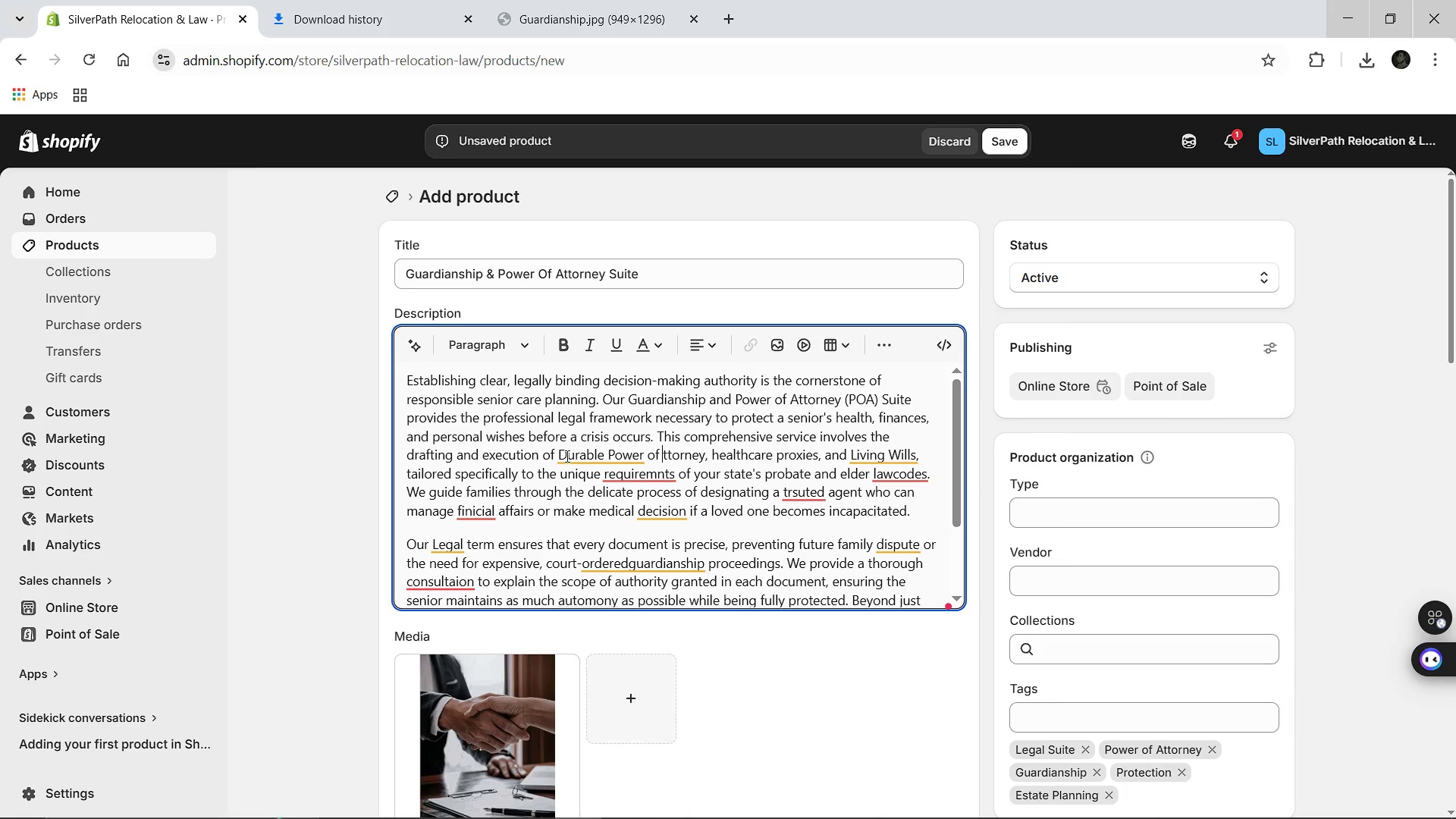 
key(Backspace)
 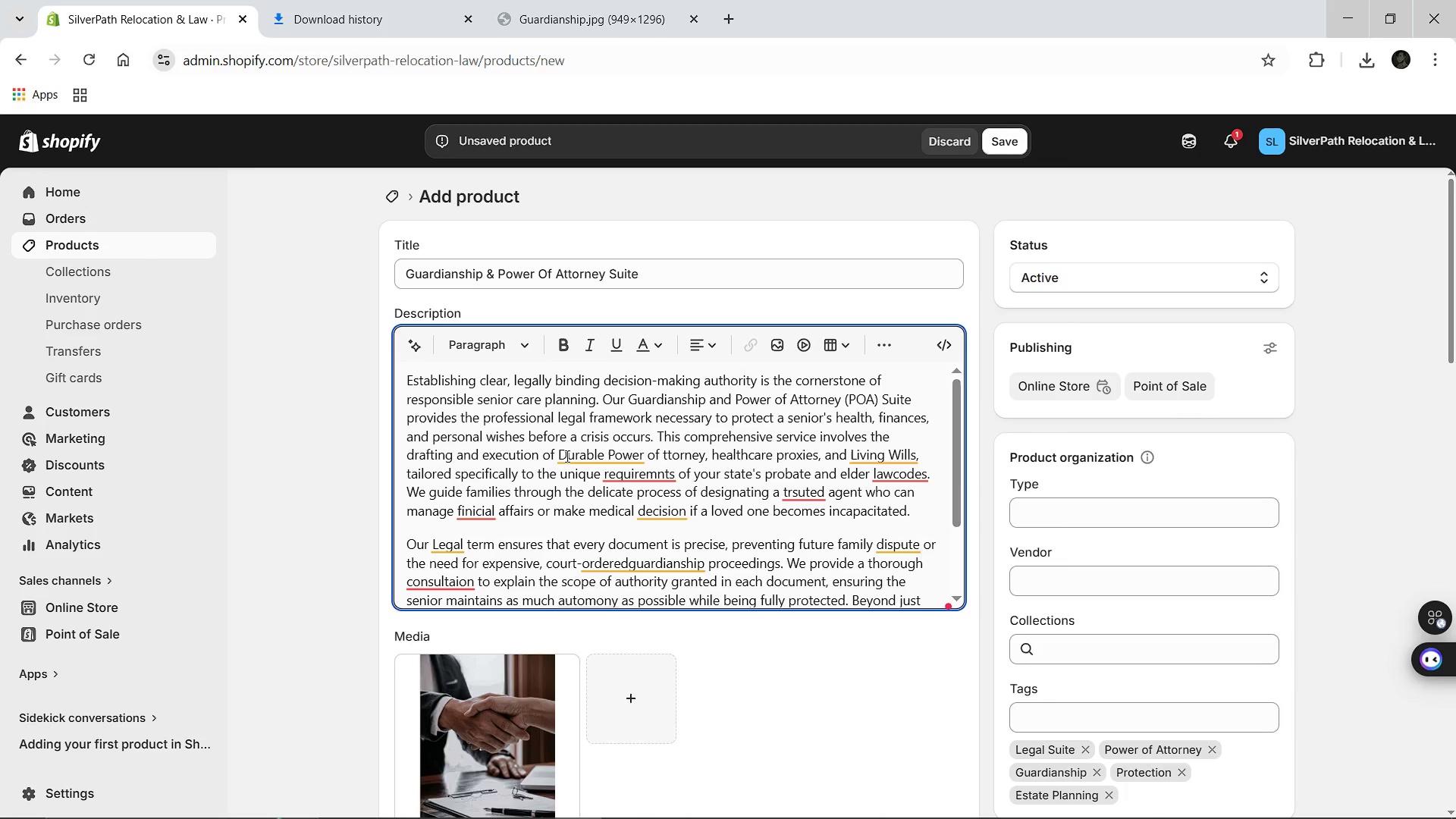 
key(Shift+A)
 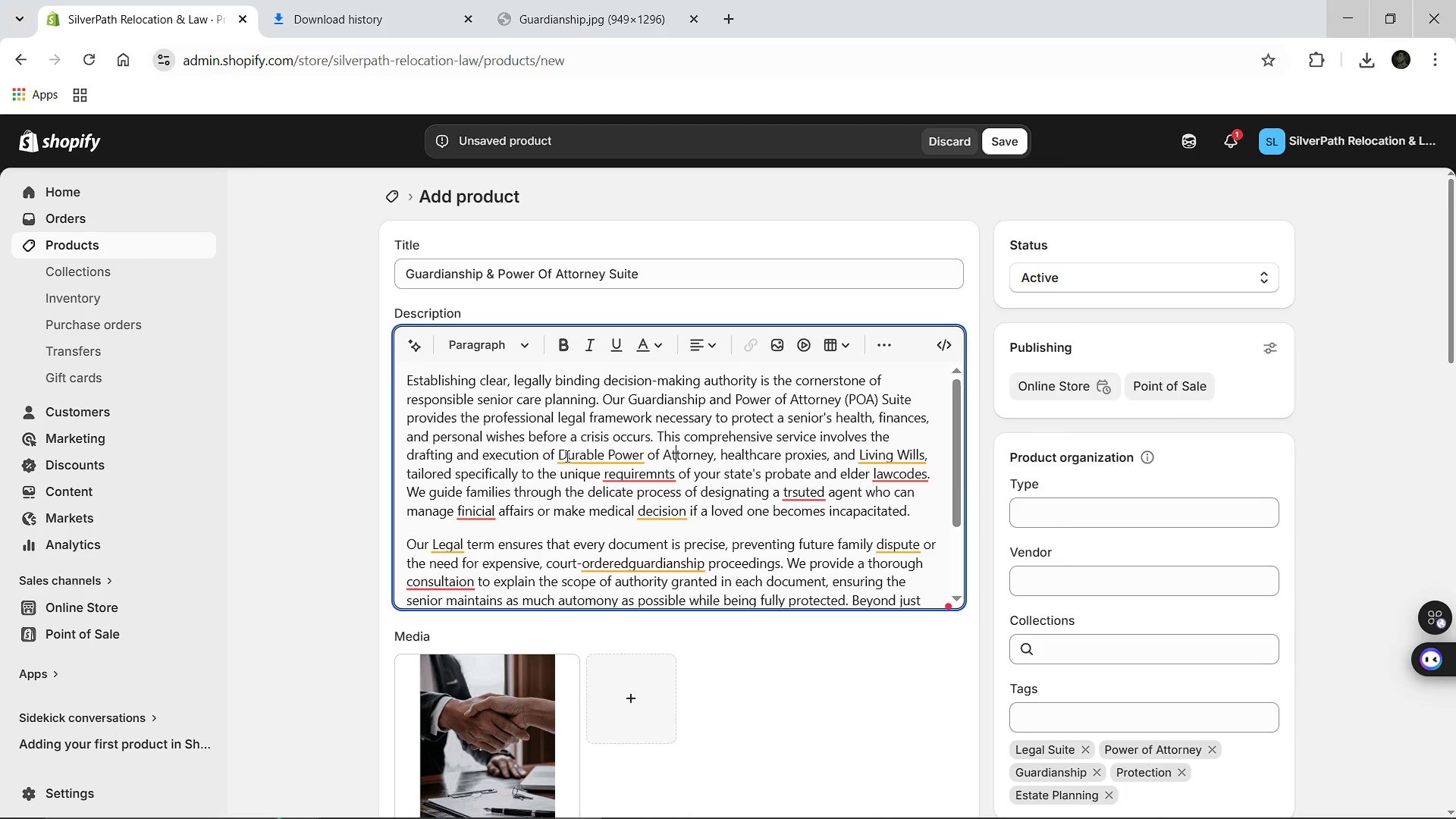 
hold_key(key=ArrowRight, duration=0.7)
 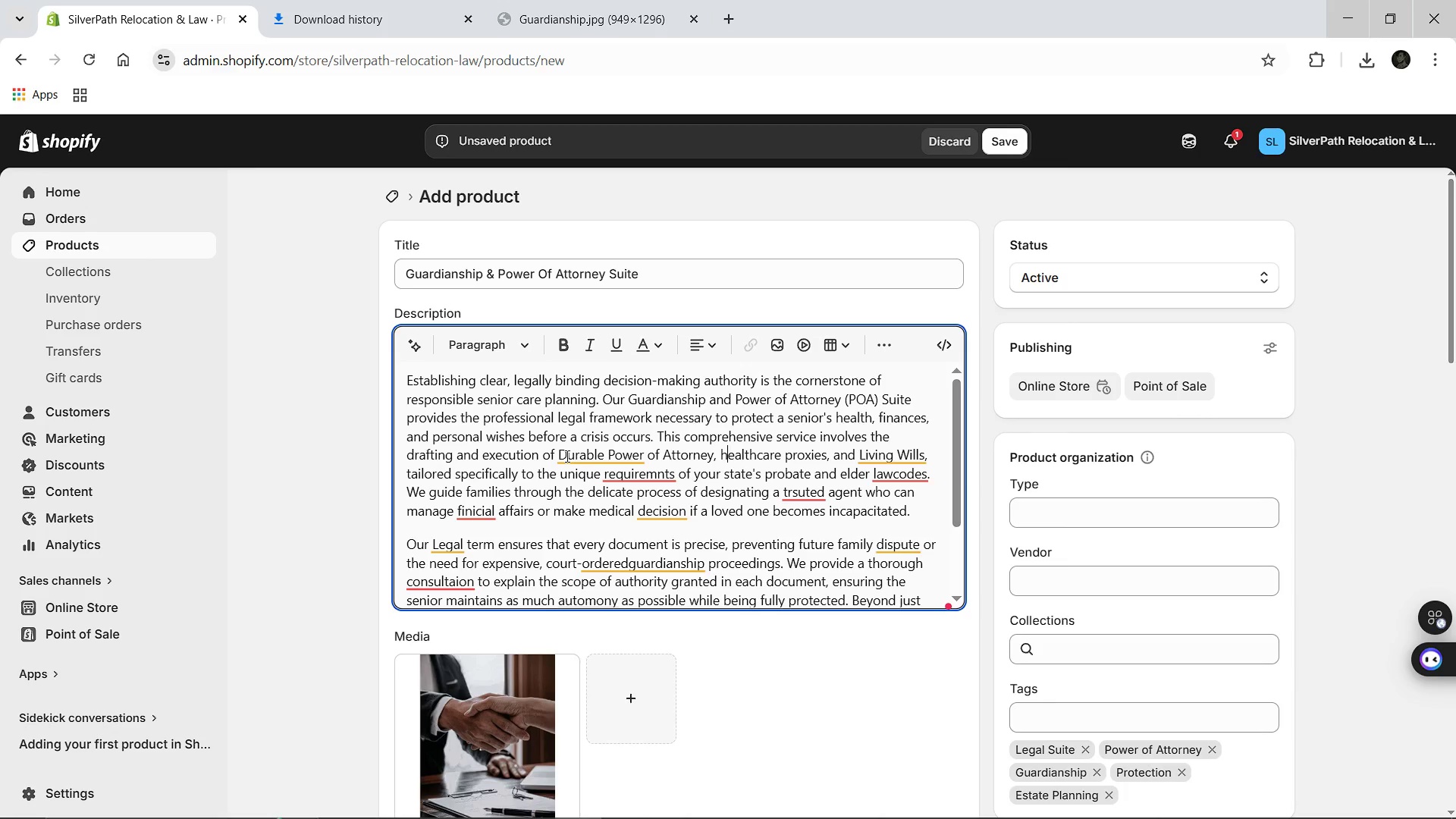 
hold_key(key=ArrowRight, duration=0.44)
 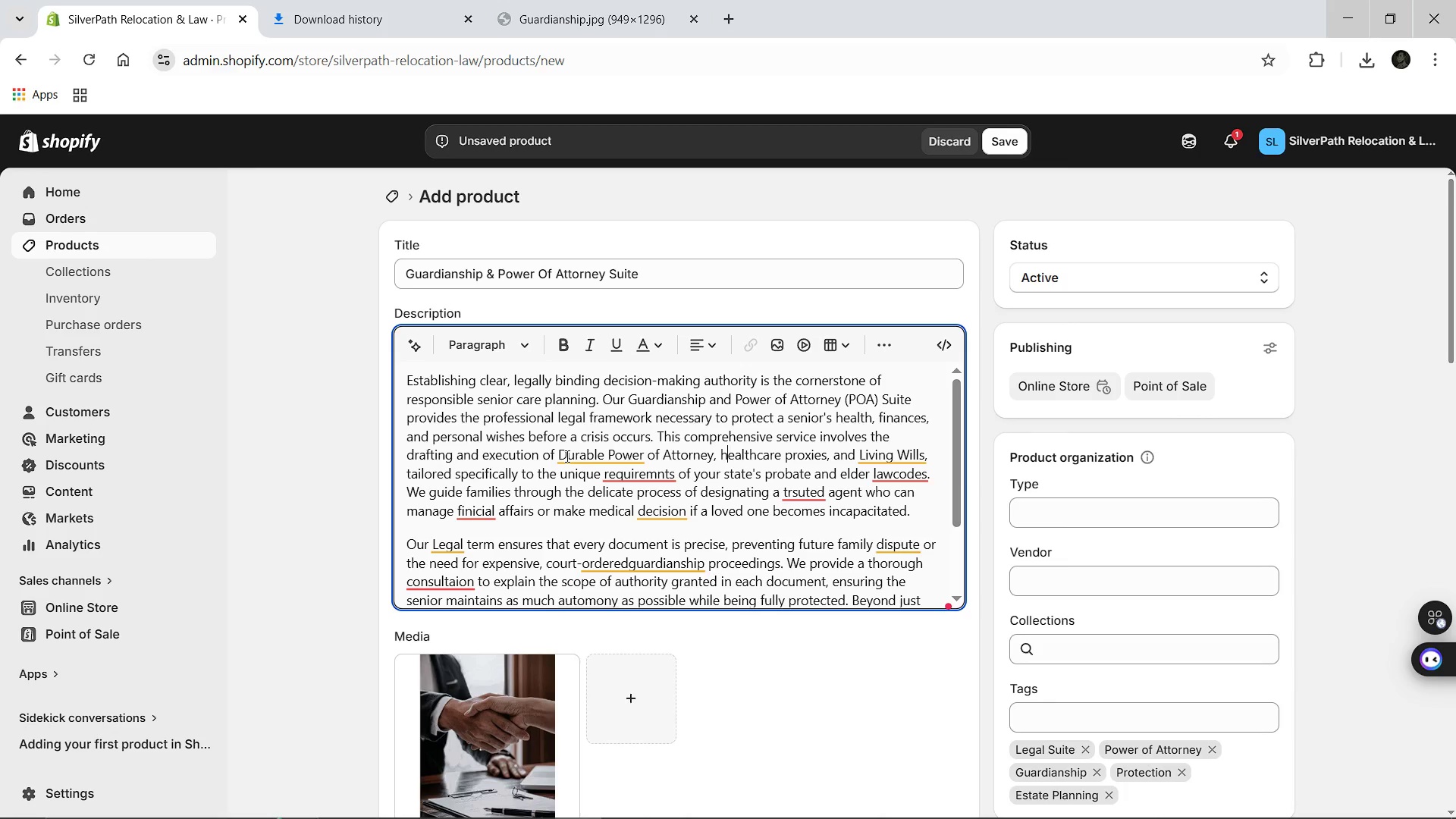 
key(ArrowRight)
 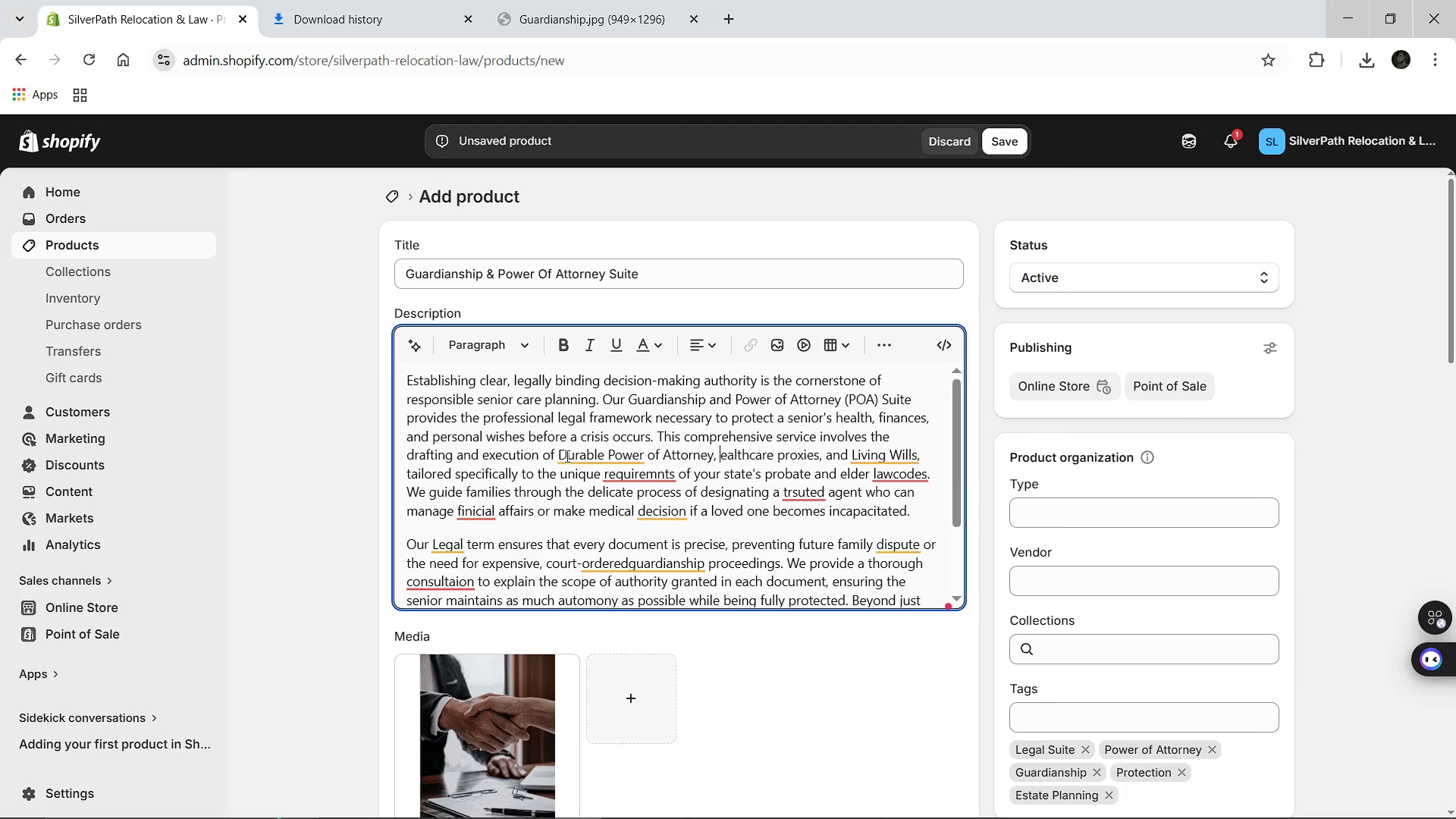 
key(Backspace)
 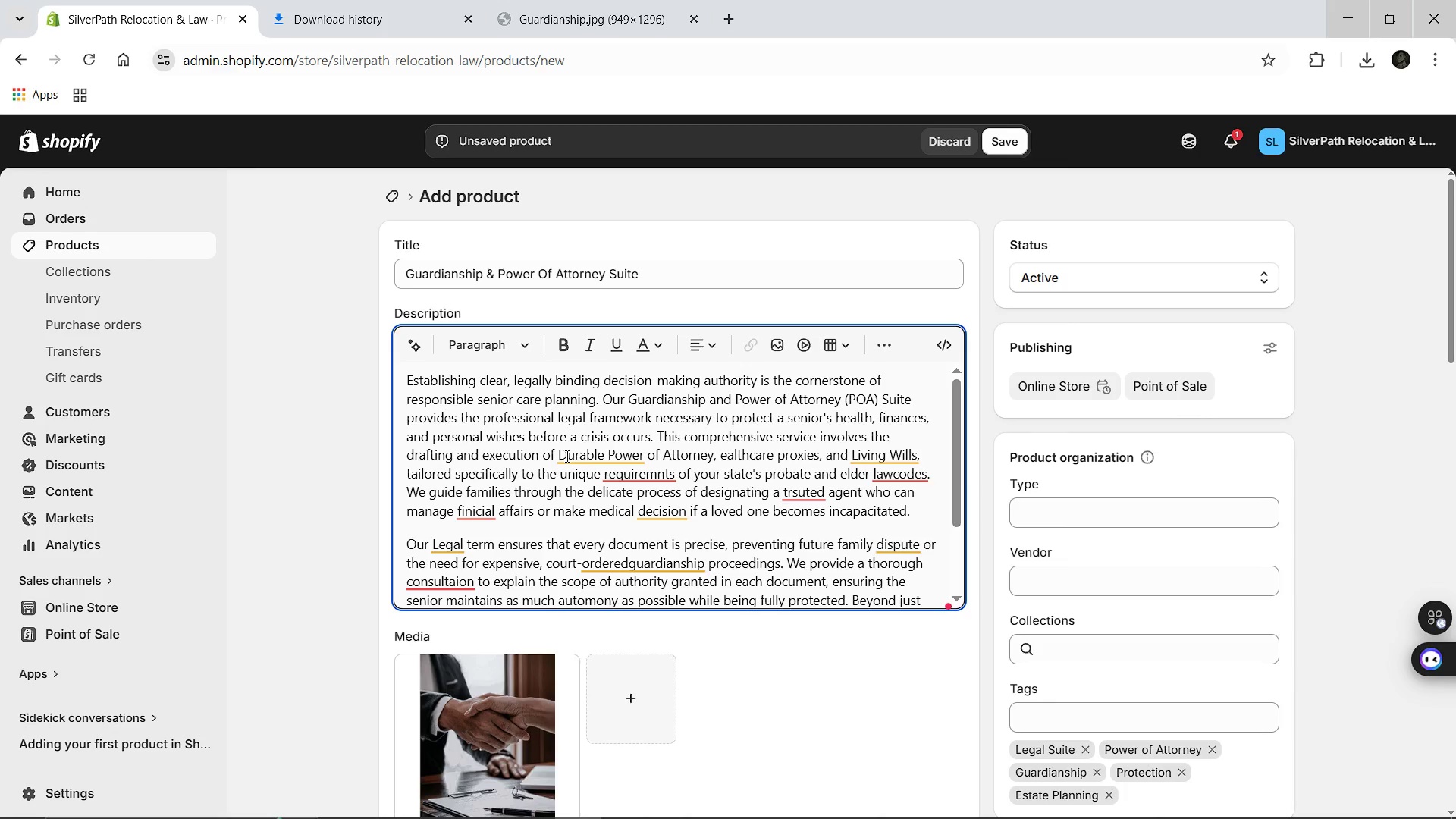 
key(Shift+H)
 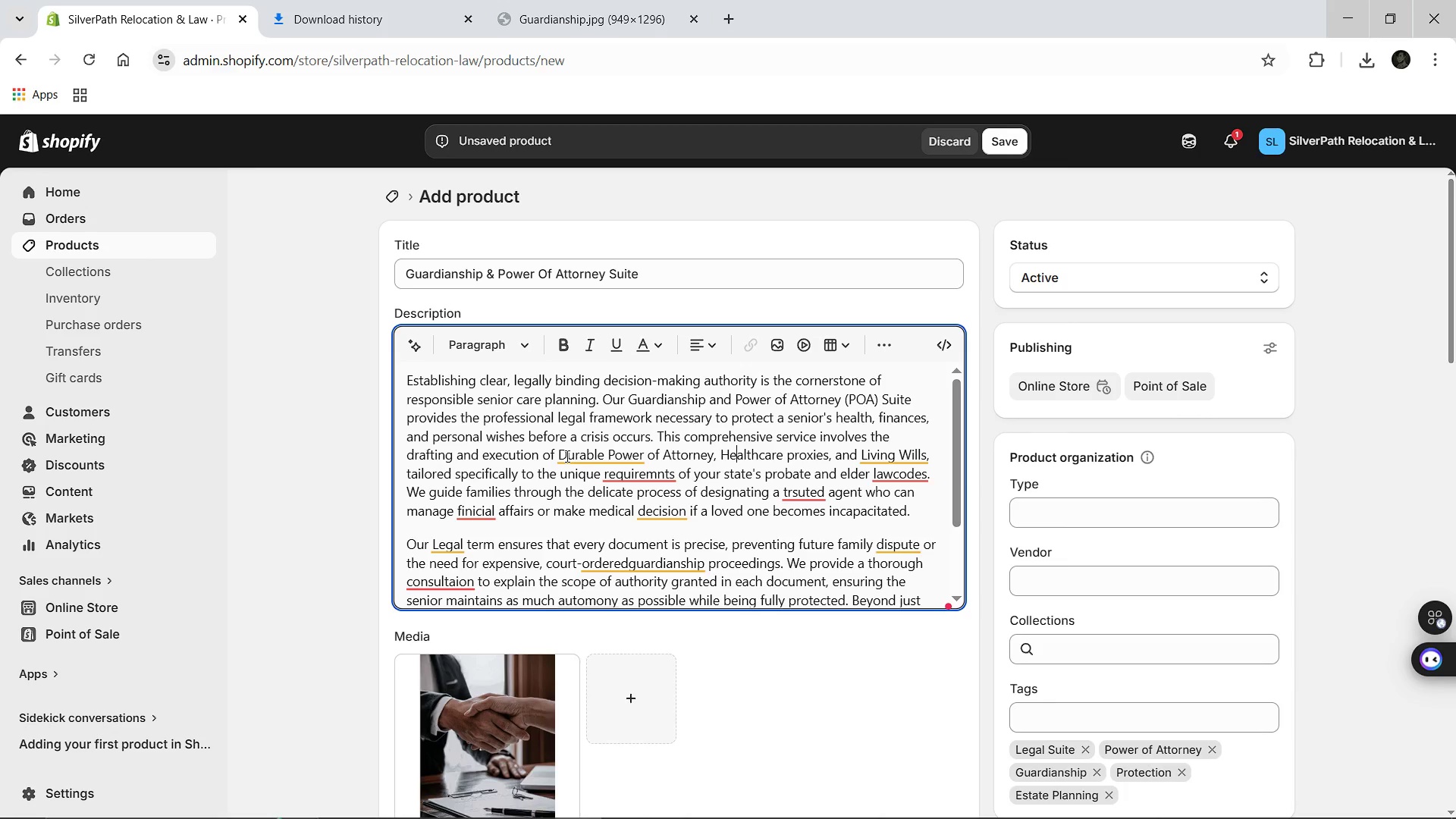 
hold_key(key=ArrowRight, duration=0.69)
 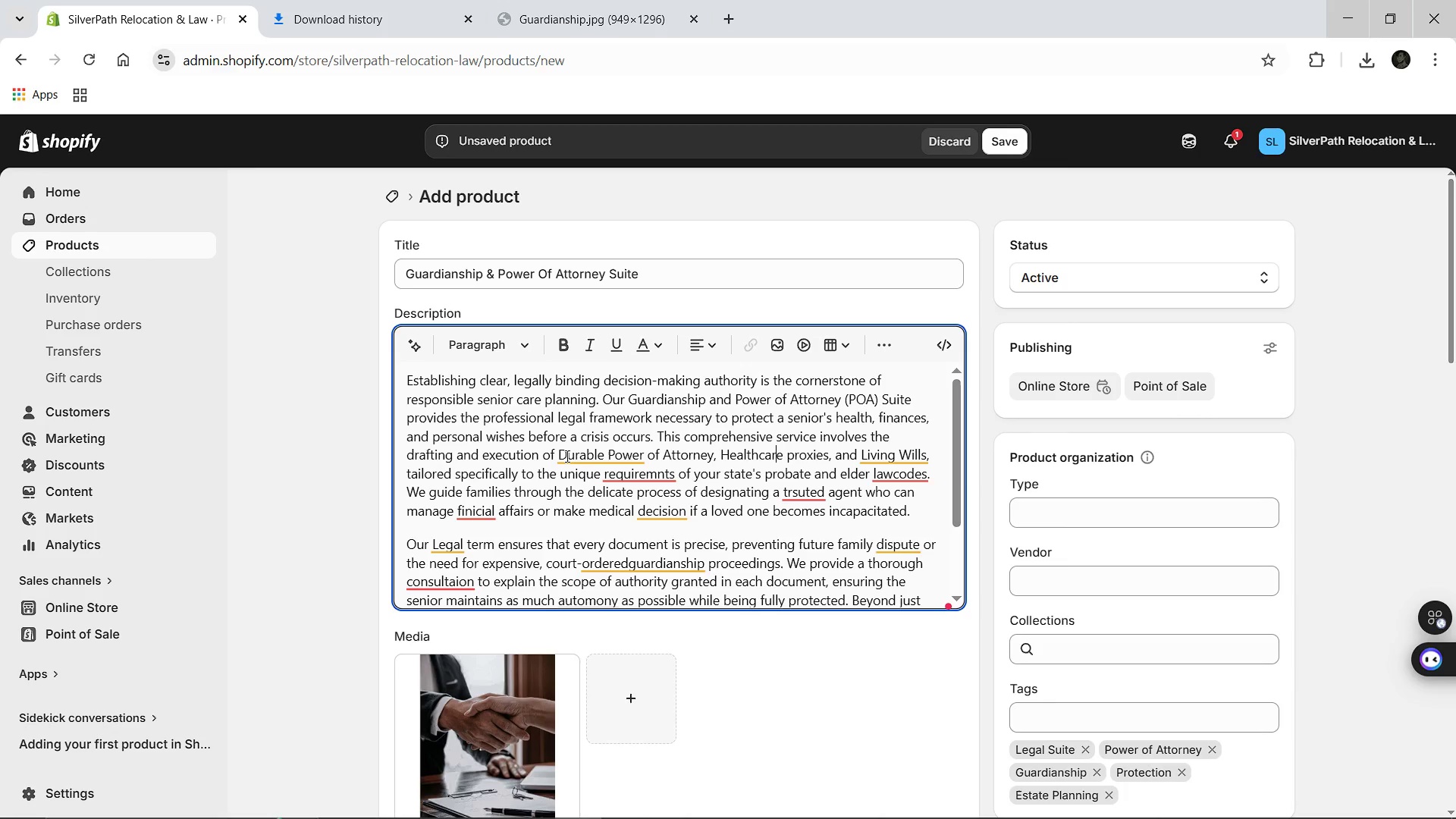 
key(ArrowRight)
 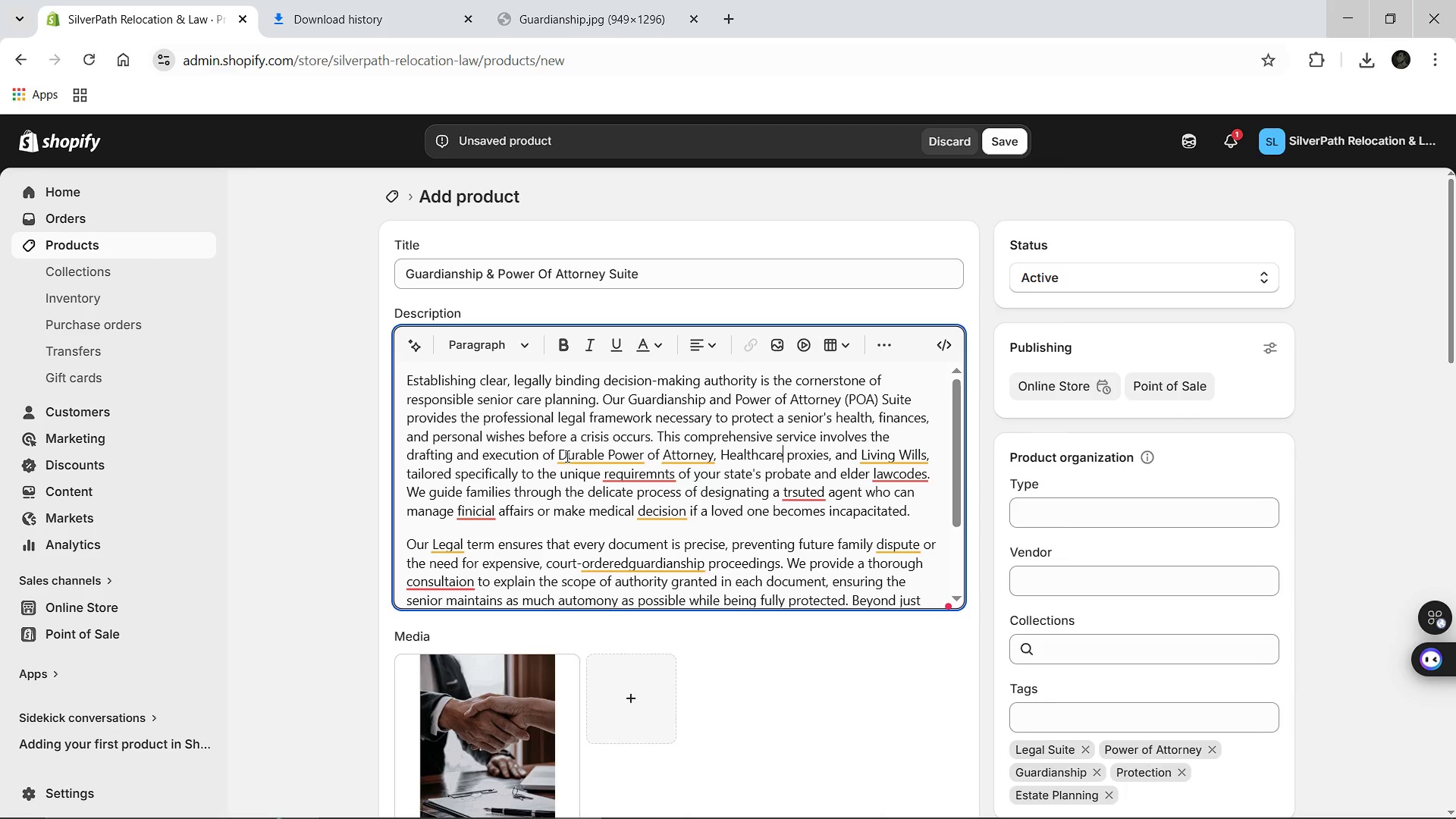 
key(ArrowRight)
 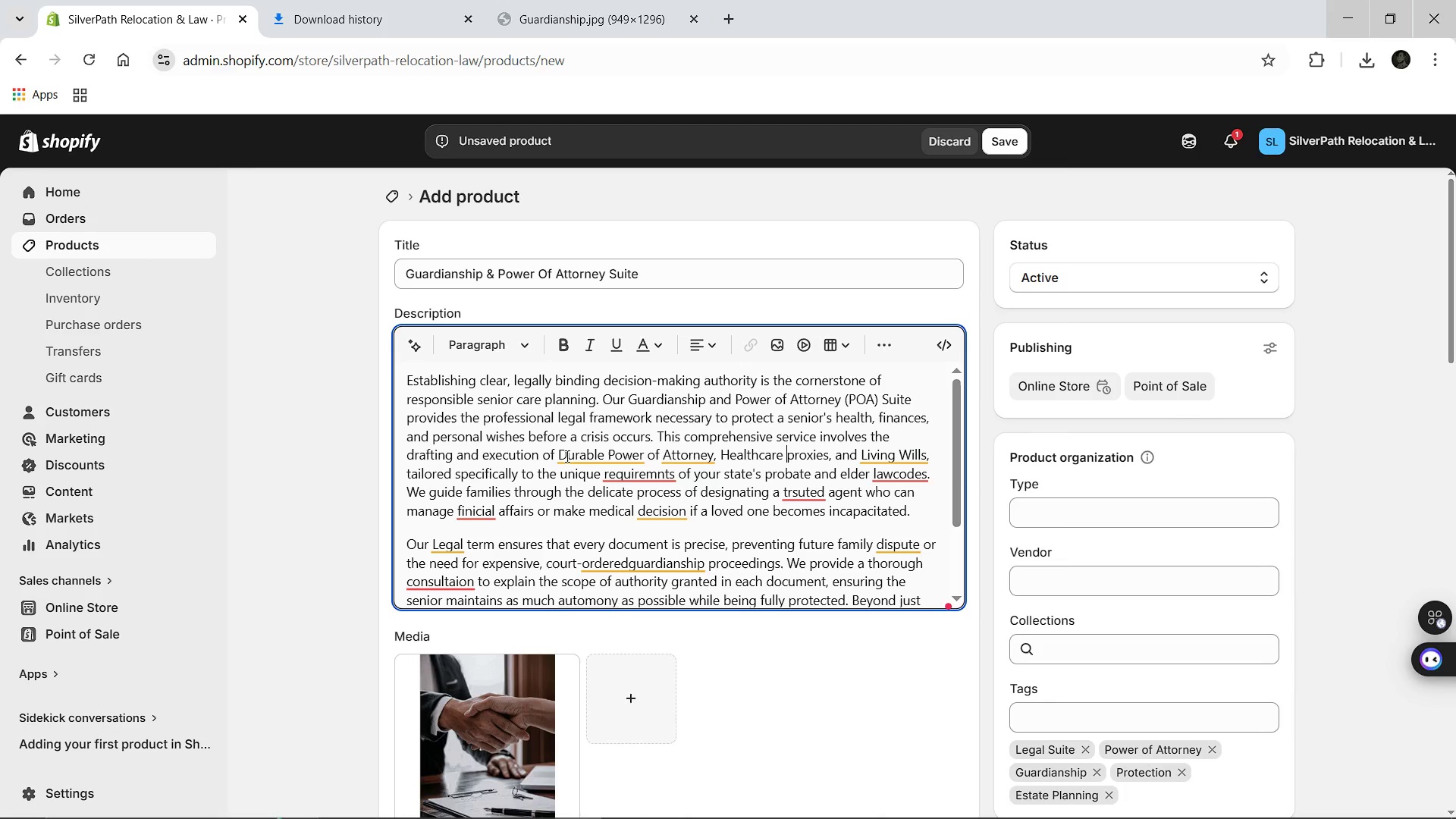 
key(ArrowRight)
 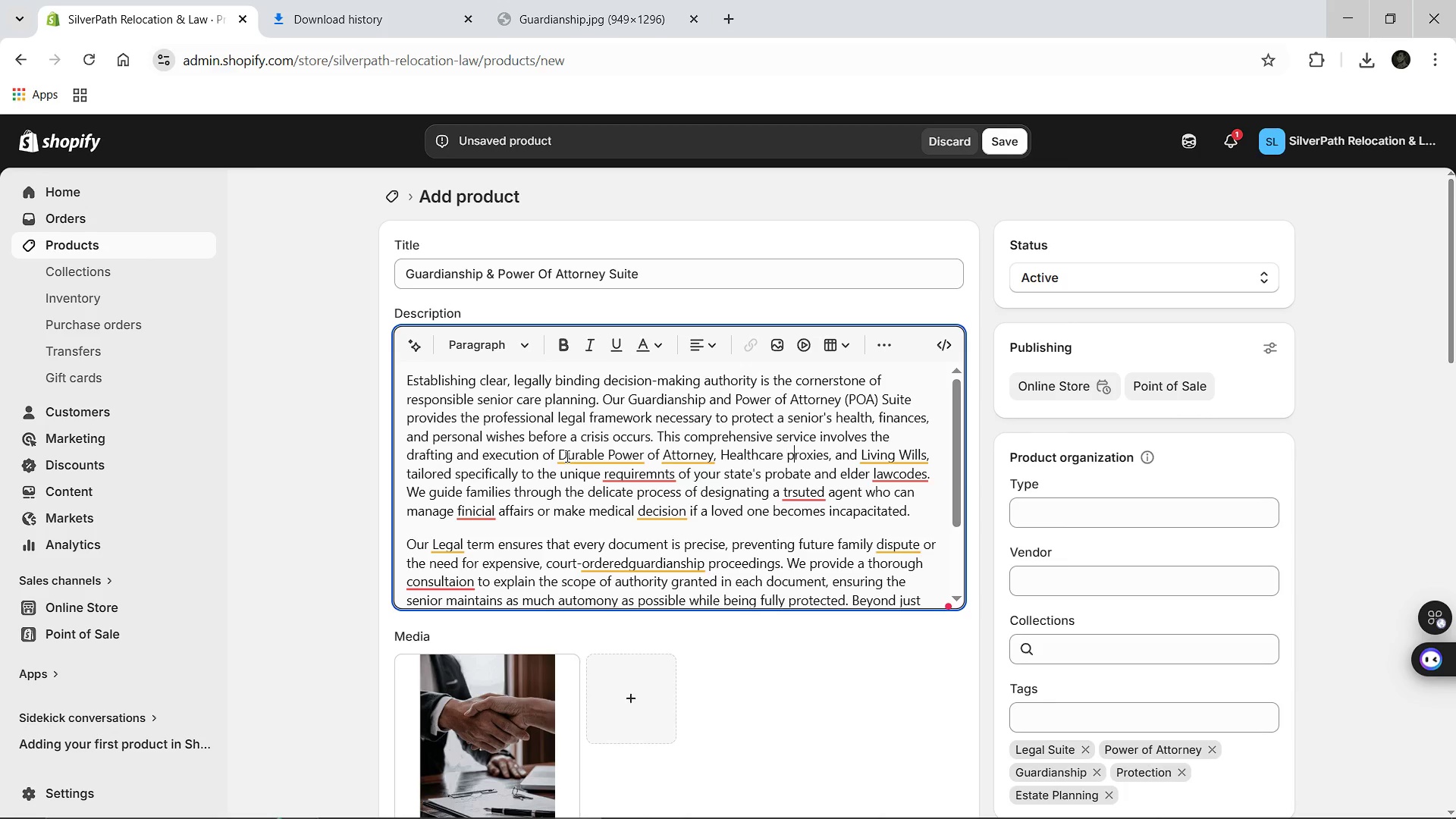 
key(ArrowRight)
 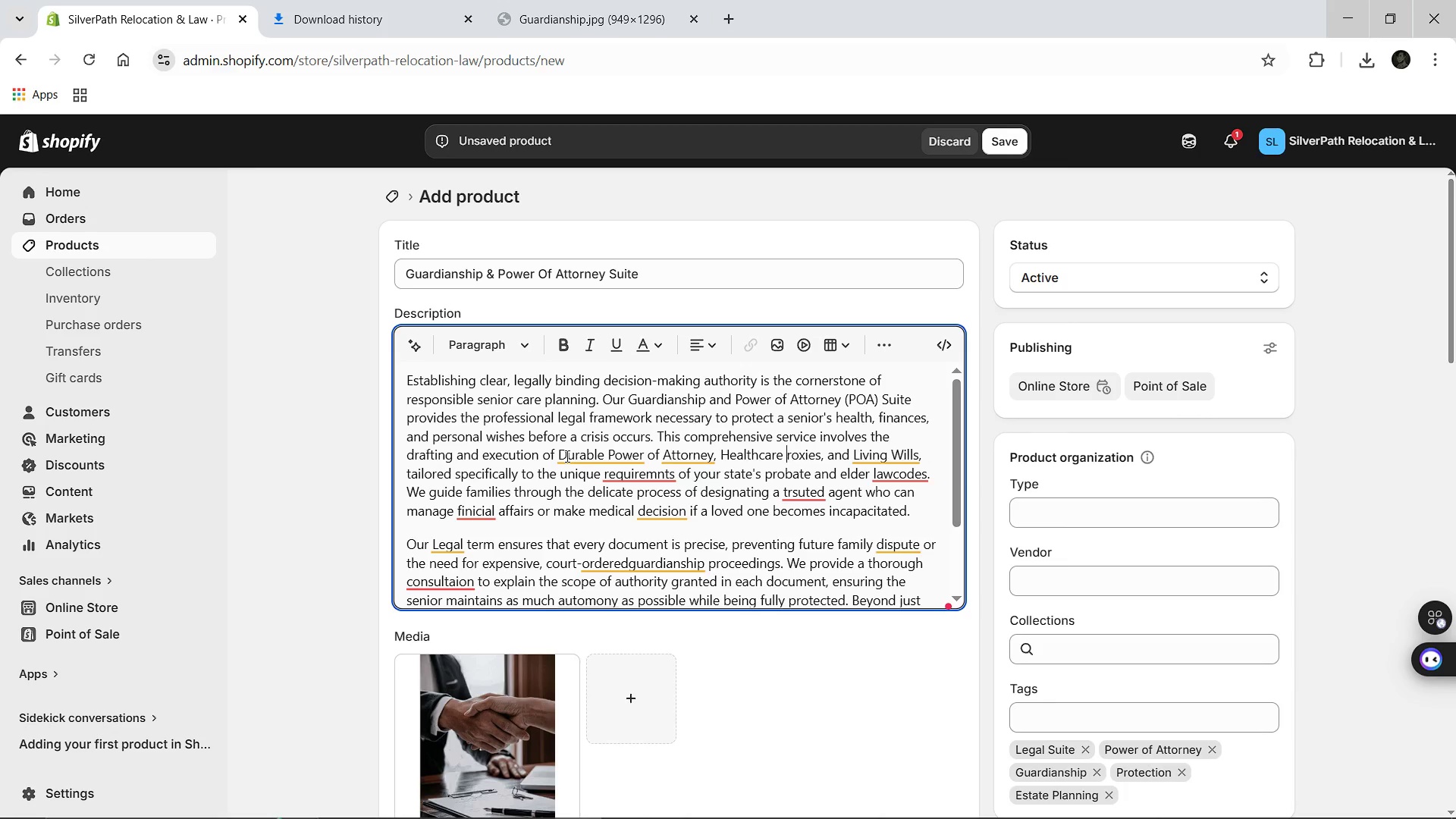 
key(Backspace)
 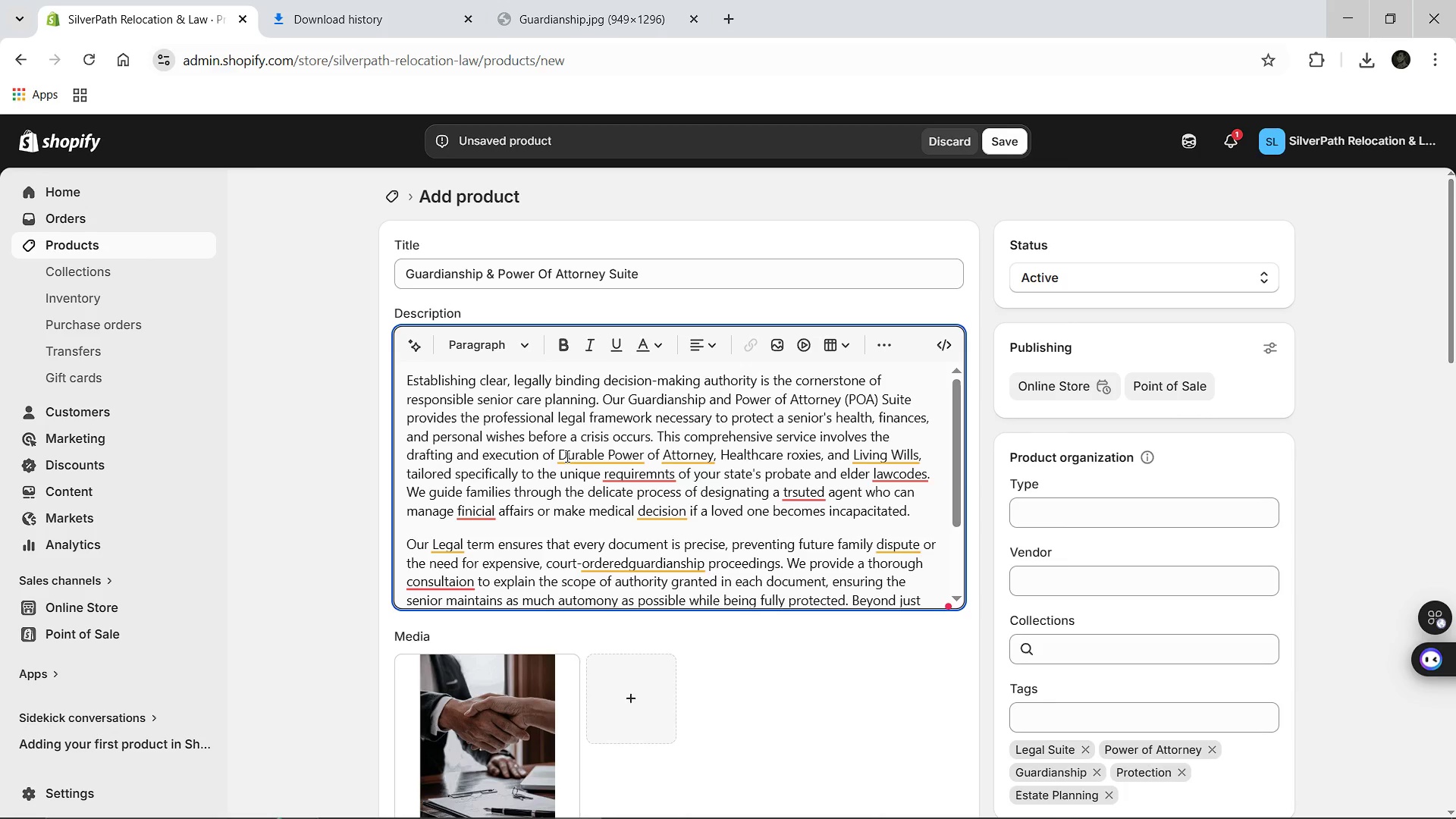 
hold_key(key=ShiftLeft, duration=1.52)
 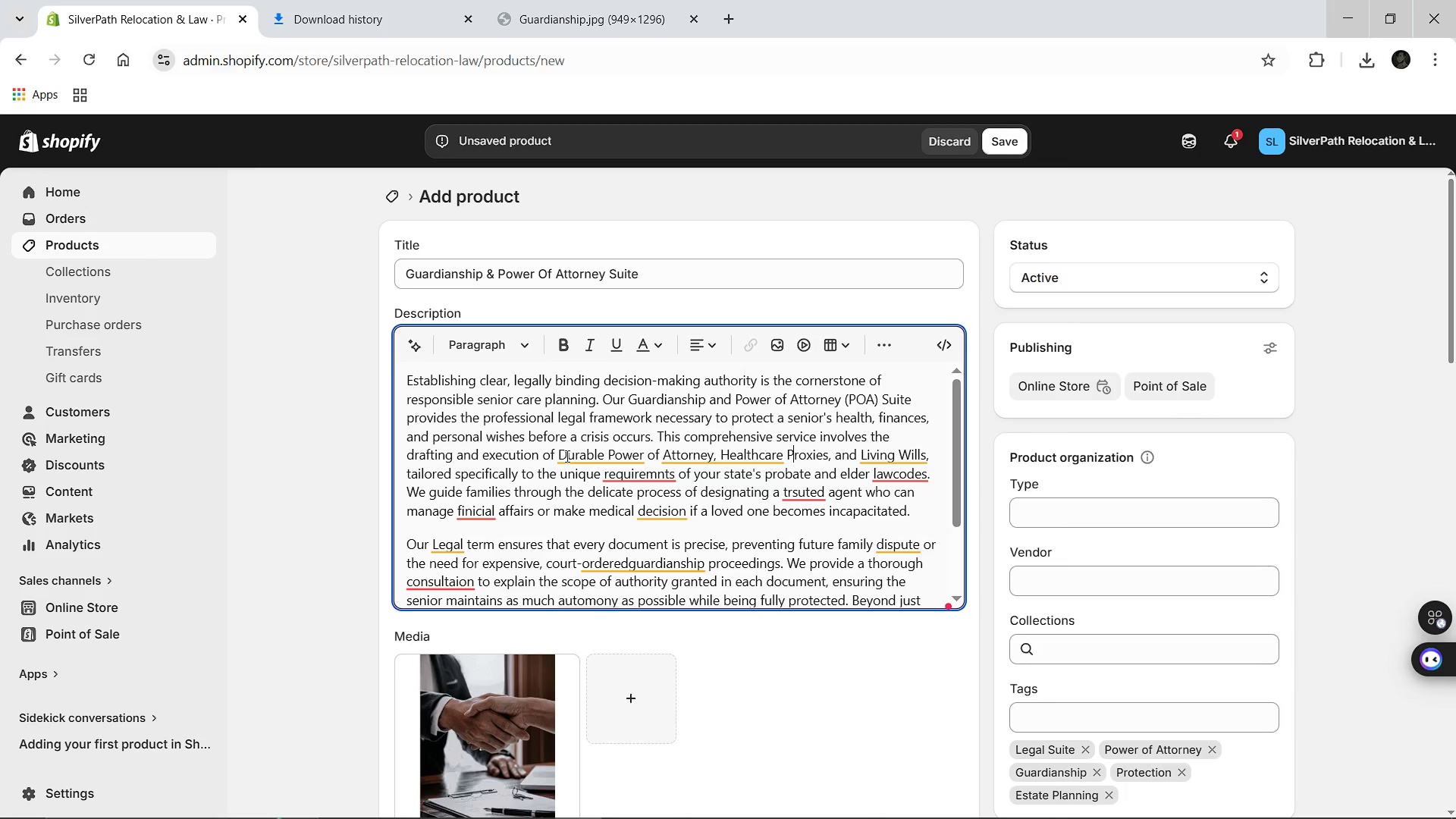 
key(Shift+P)
 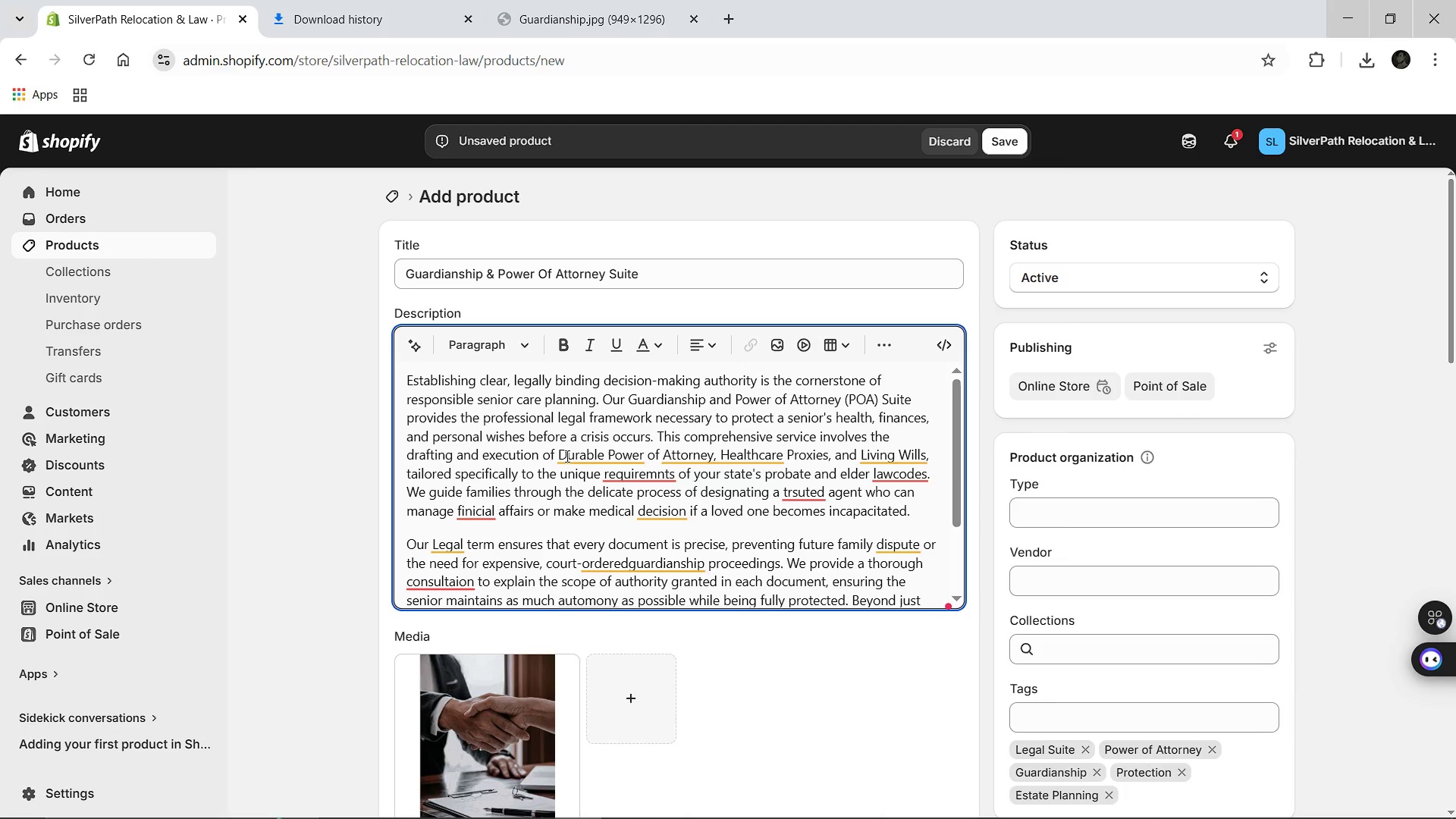 
hold_key(key=ArrowRight, duration=0.89)
 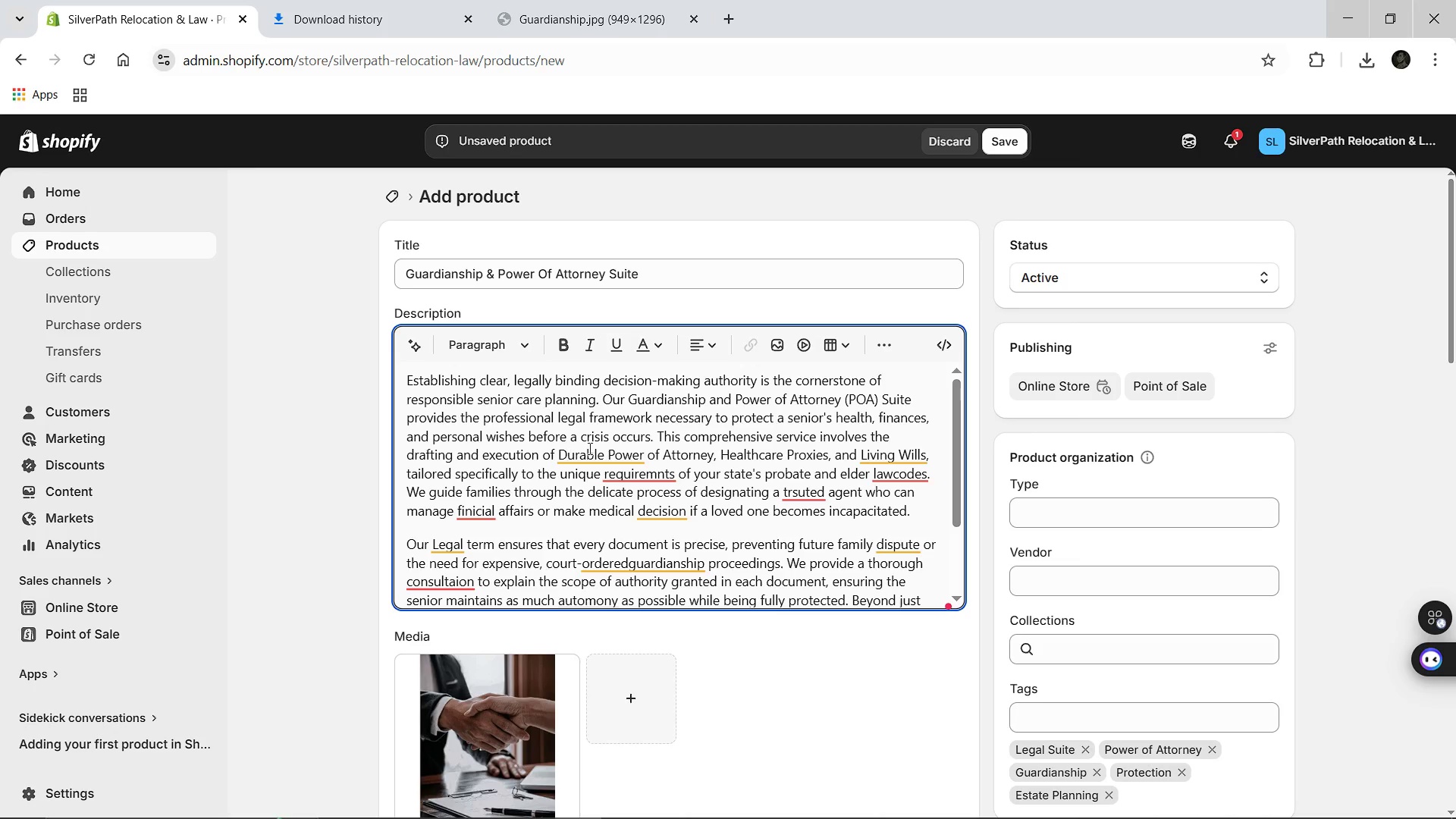 
left_click([588, 448])
 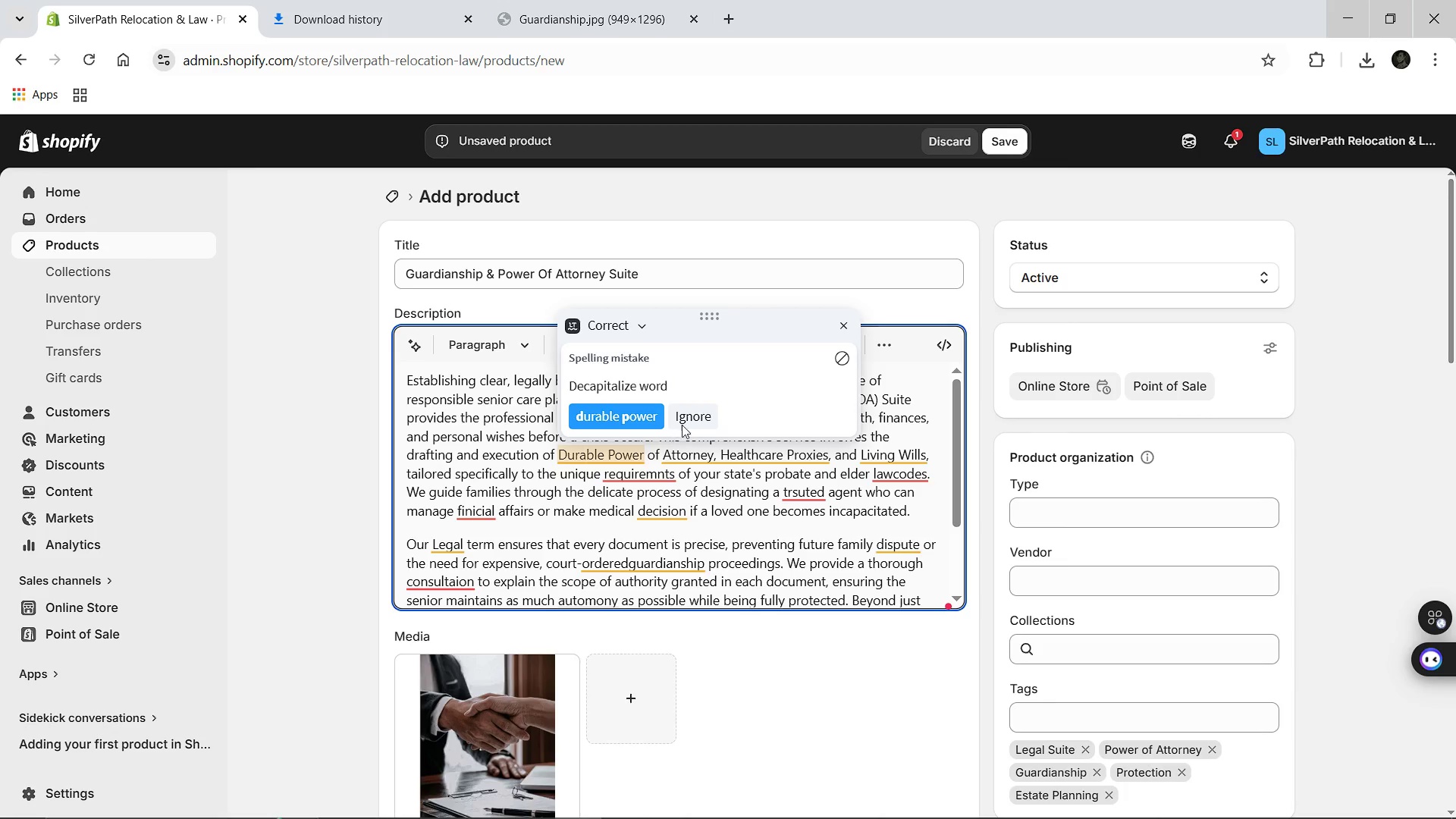 
left_click([682, 422])
 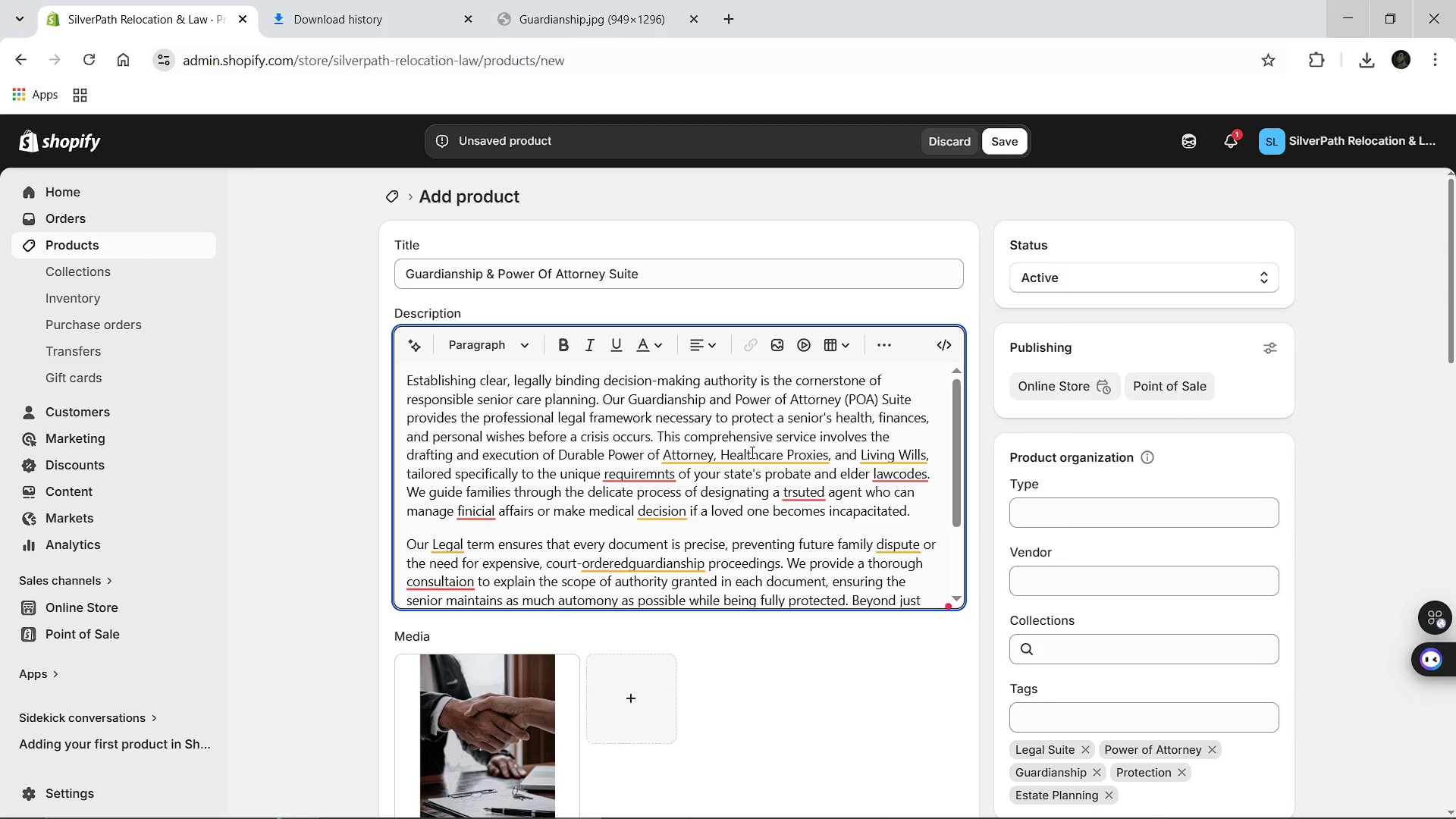 
left_click([751, 452])
 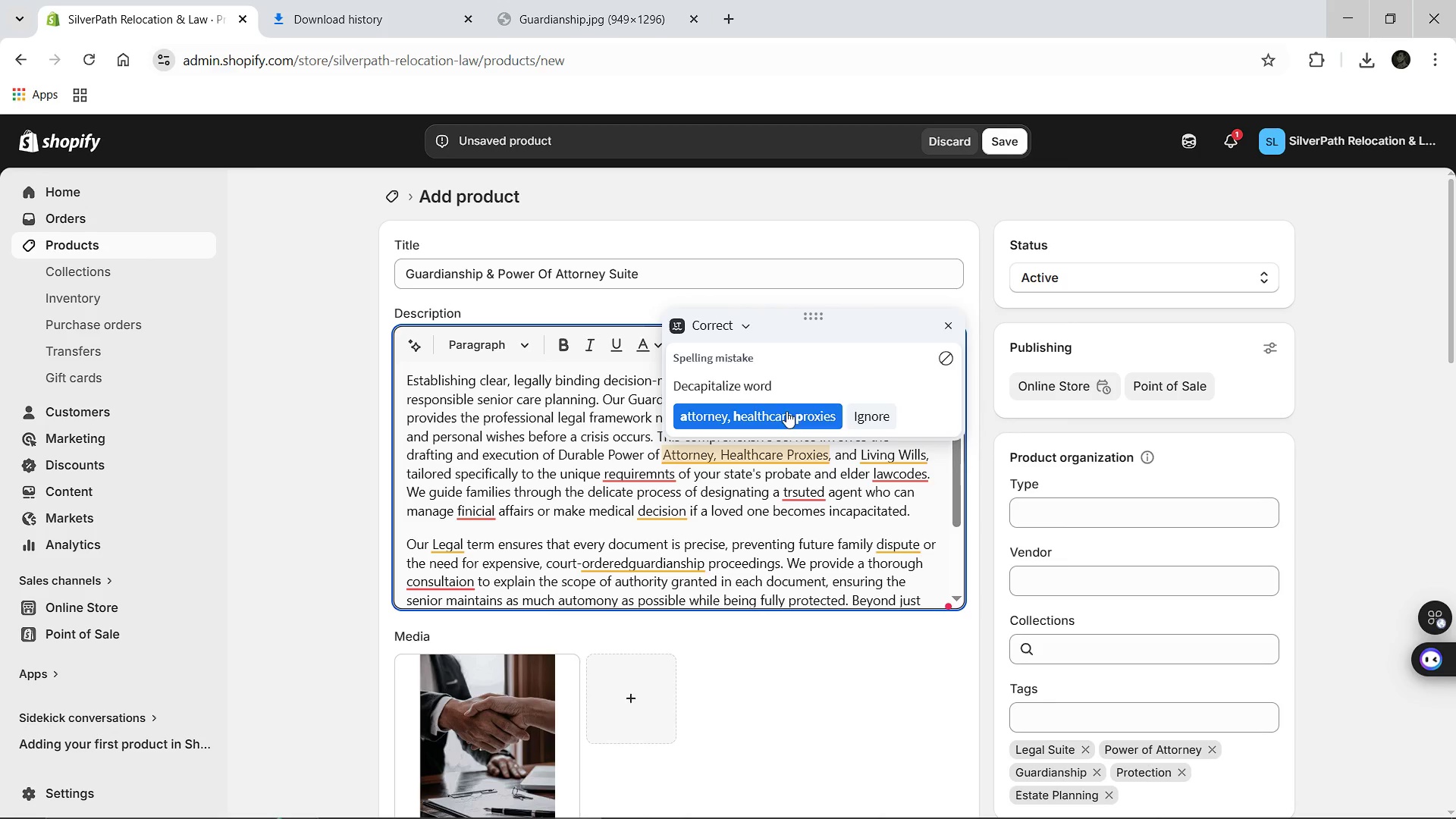 
left_click([855, 418])
 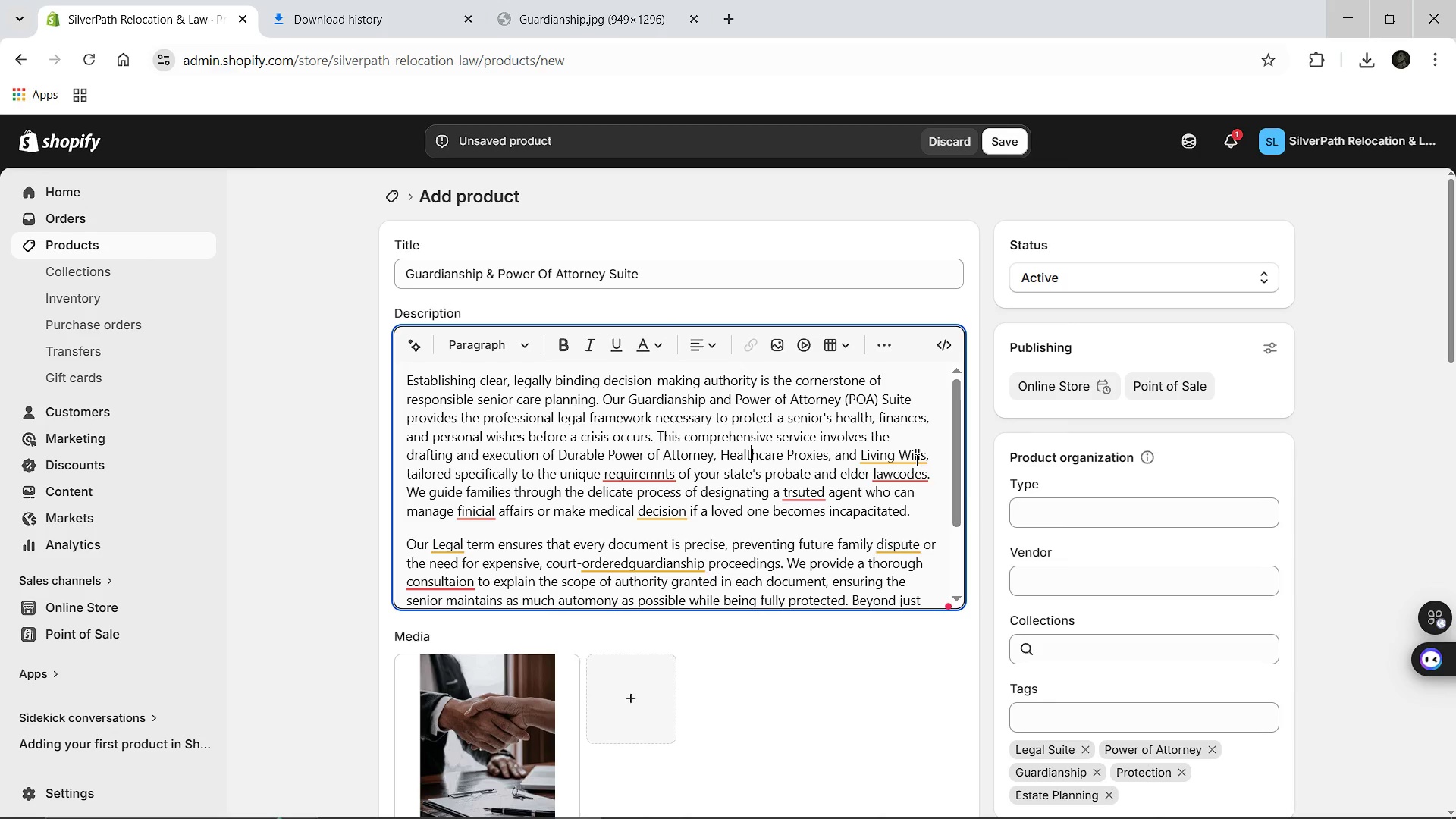 
left_click([915, 460])
 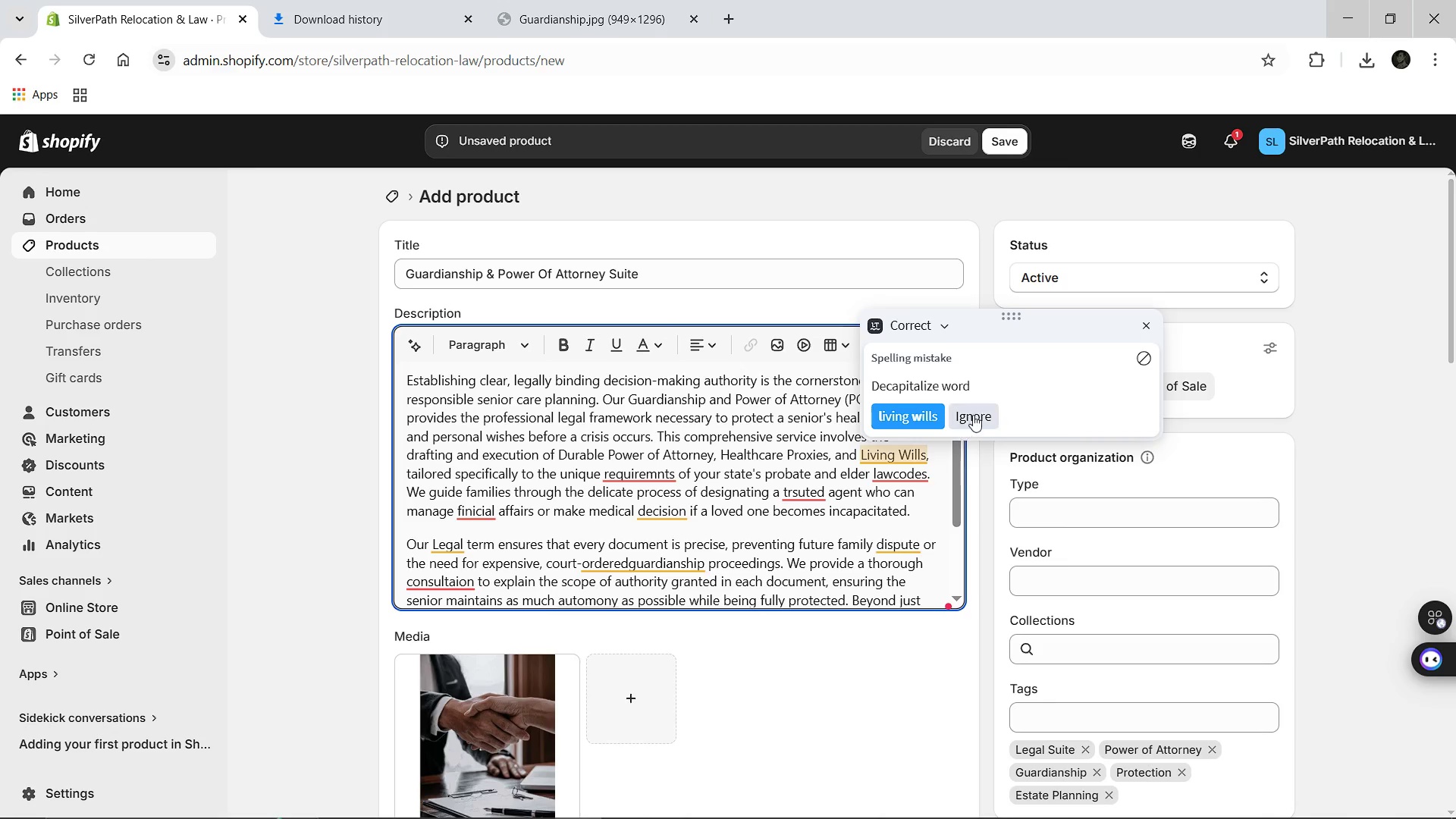 
left_click([973, 415])
 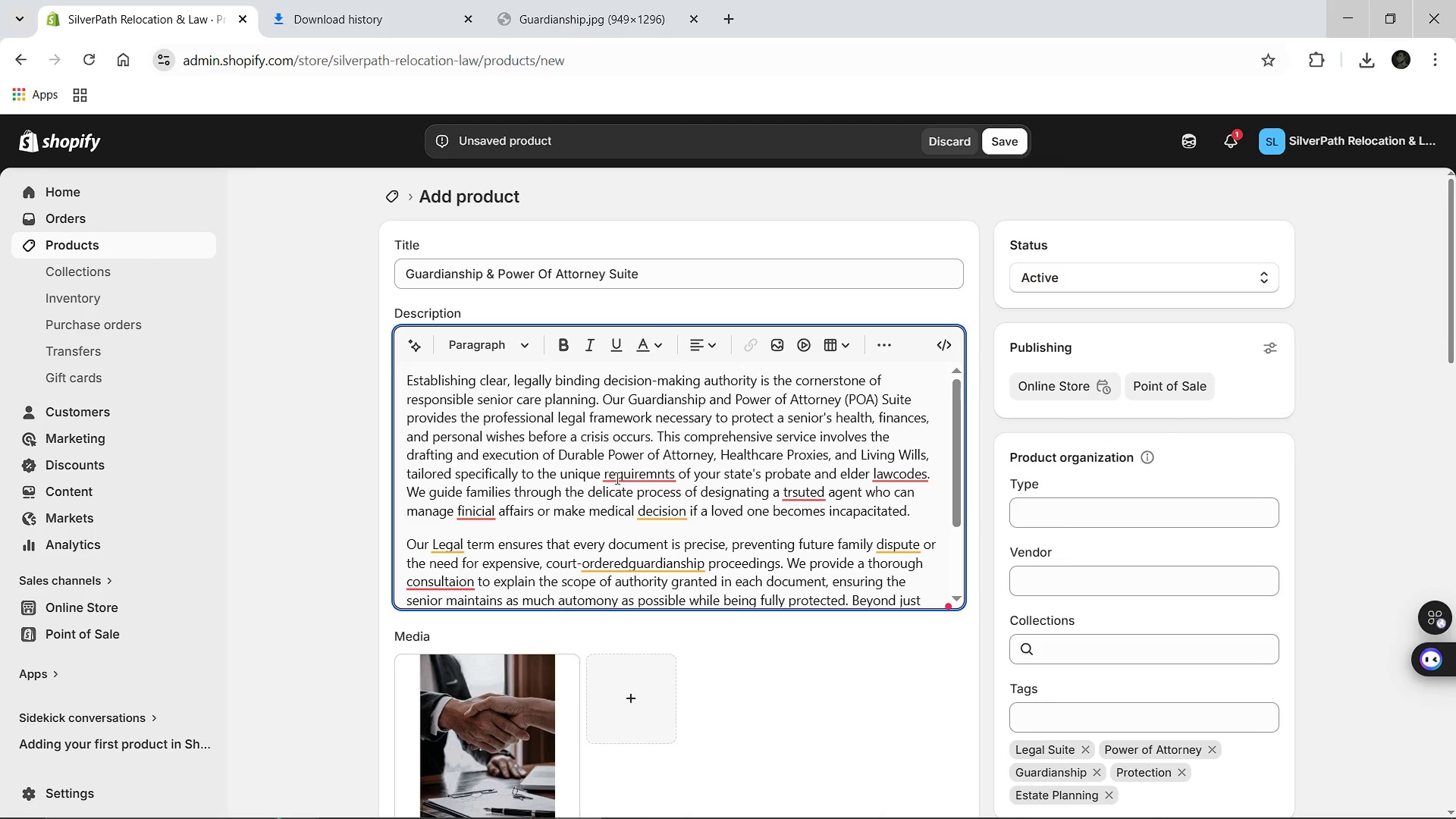 
left_click([616, 477])
 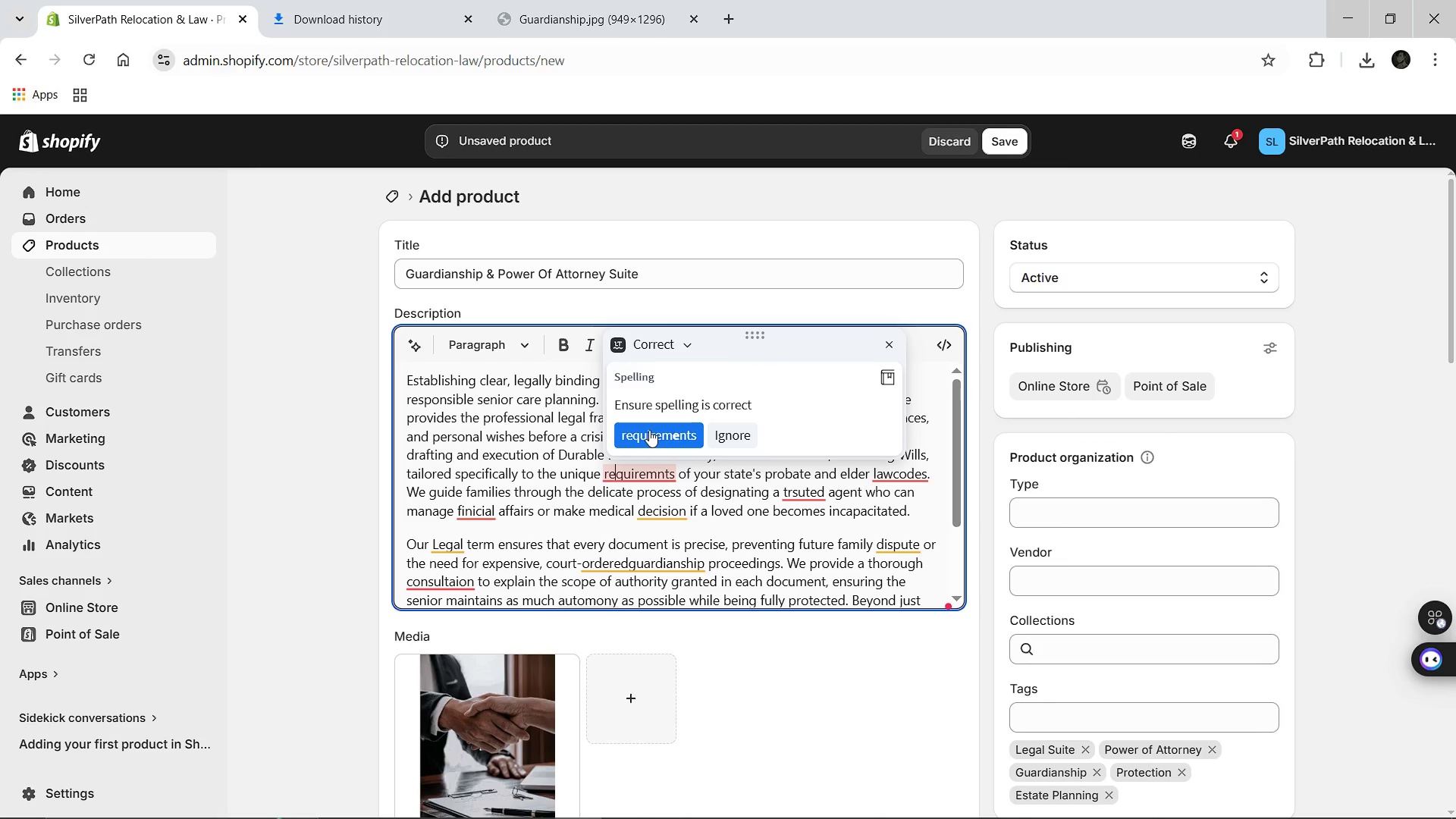 
left_click([649, 430])
 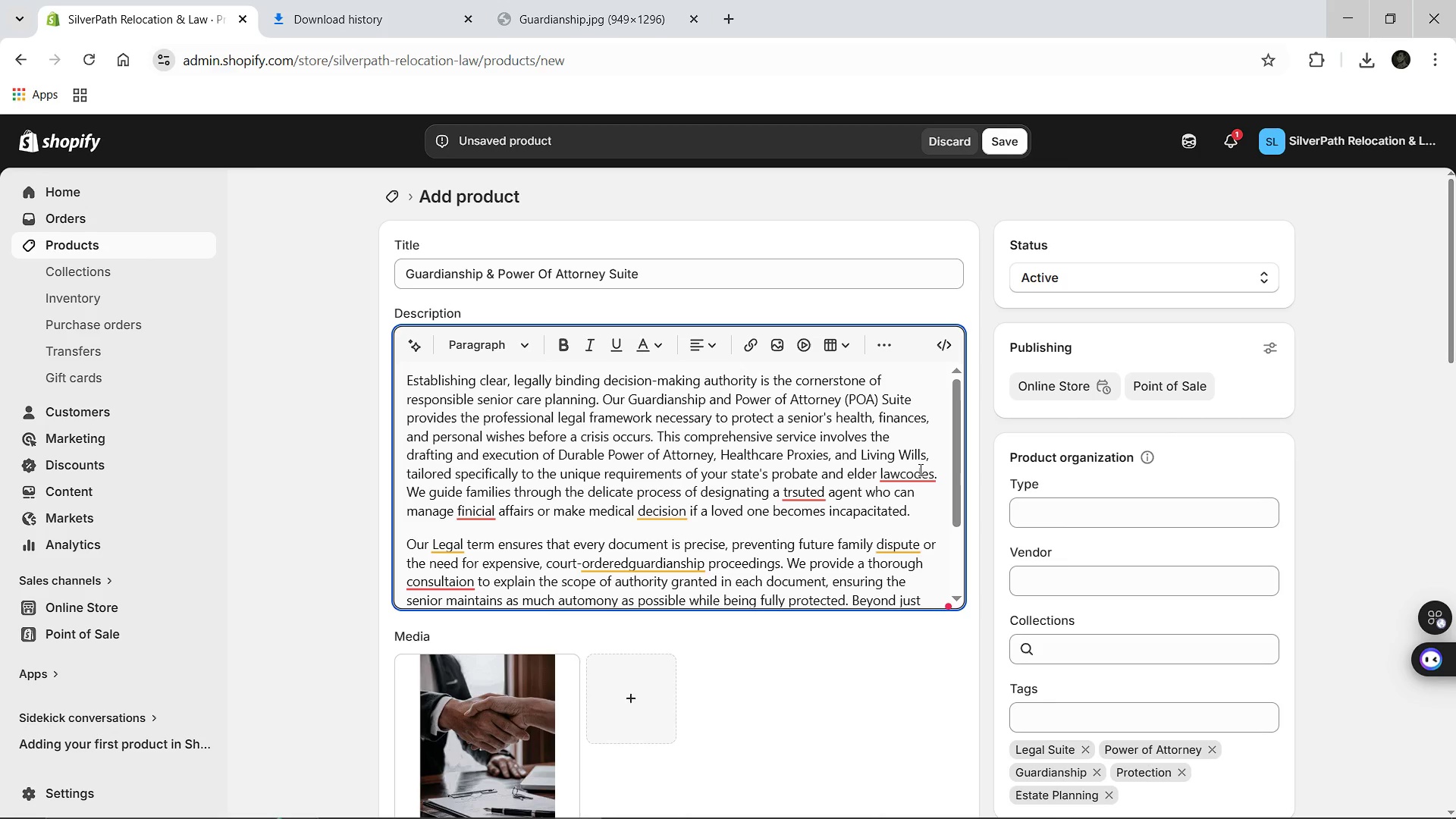 
left_click([919, 469])
 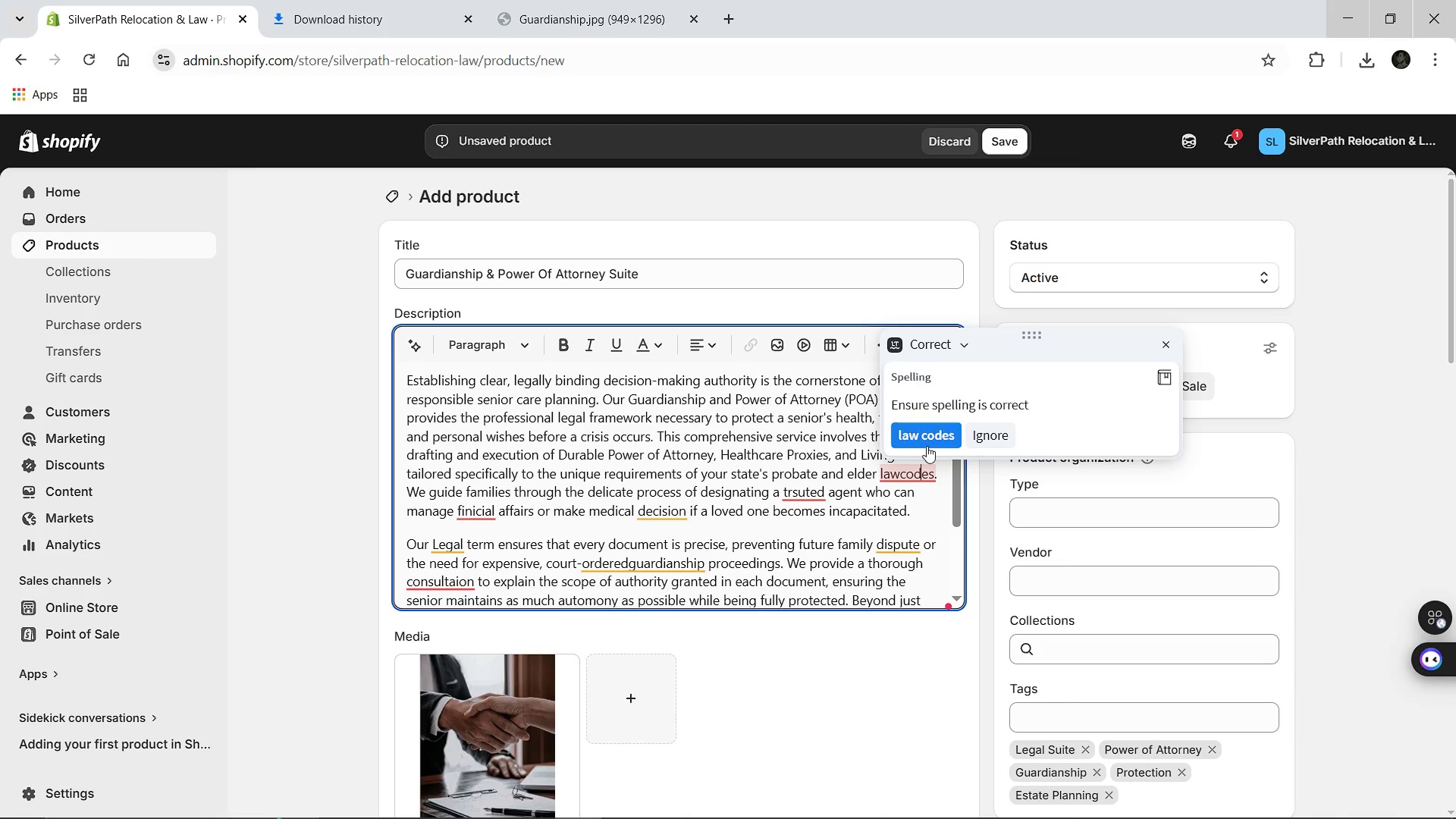 
left_click([927, 446])
 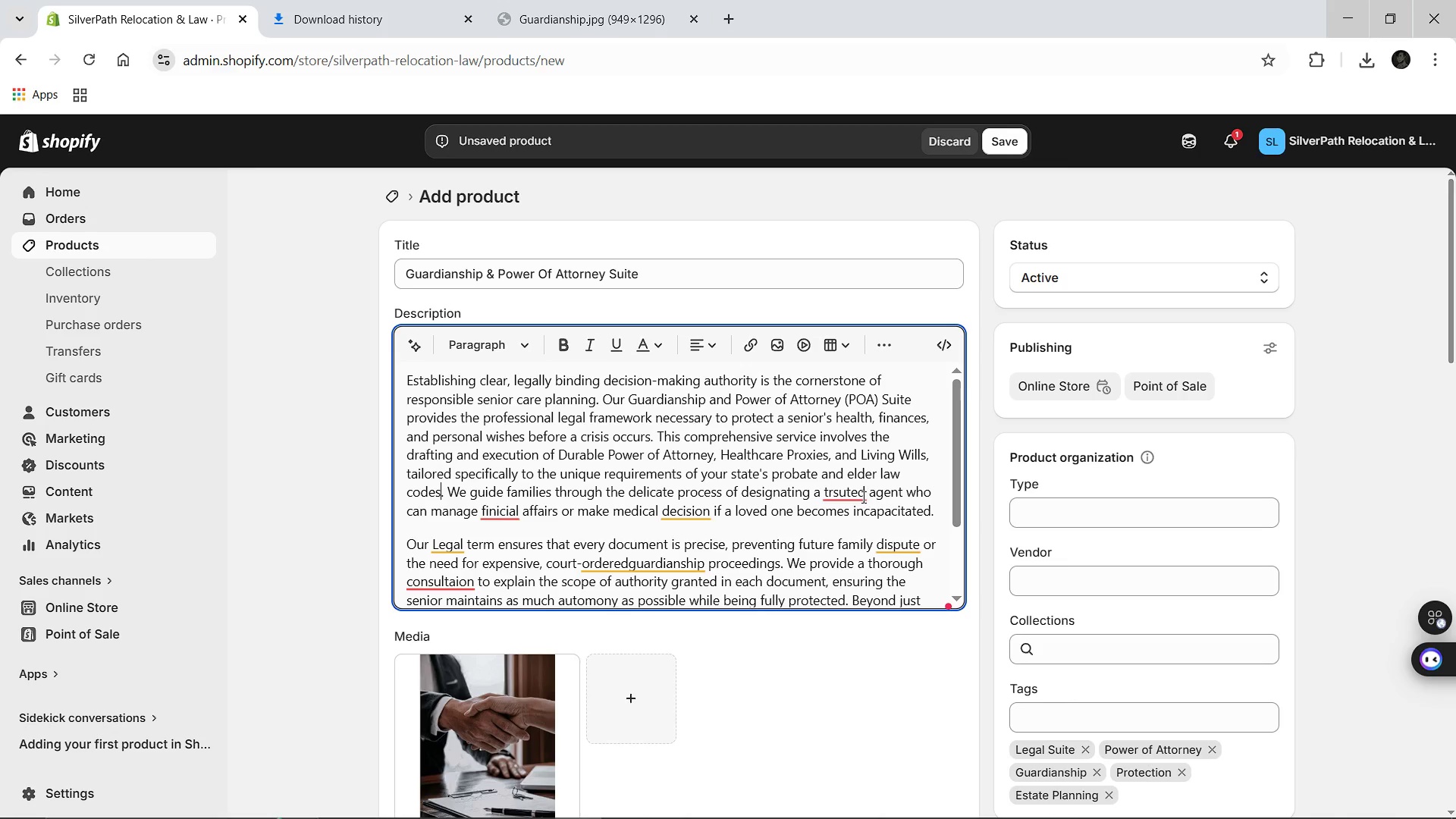 
left_click([849, 493])
 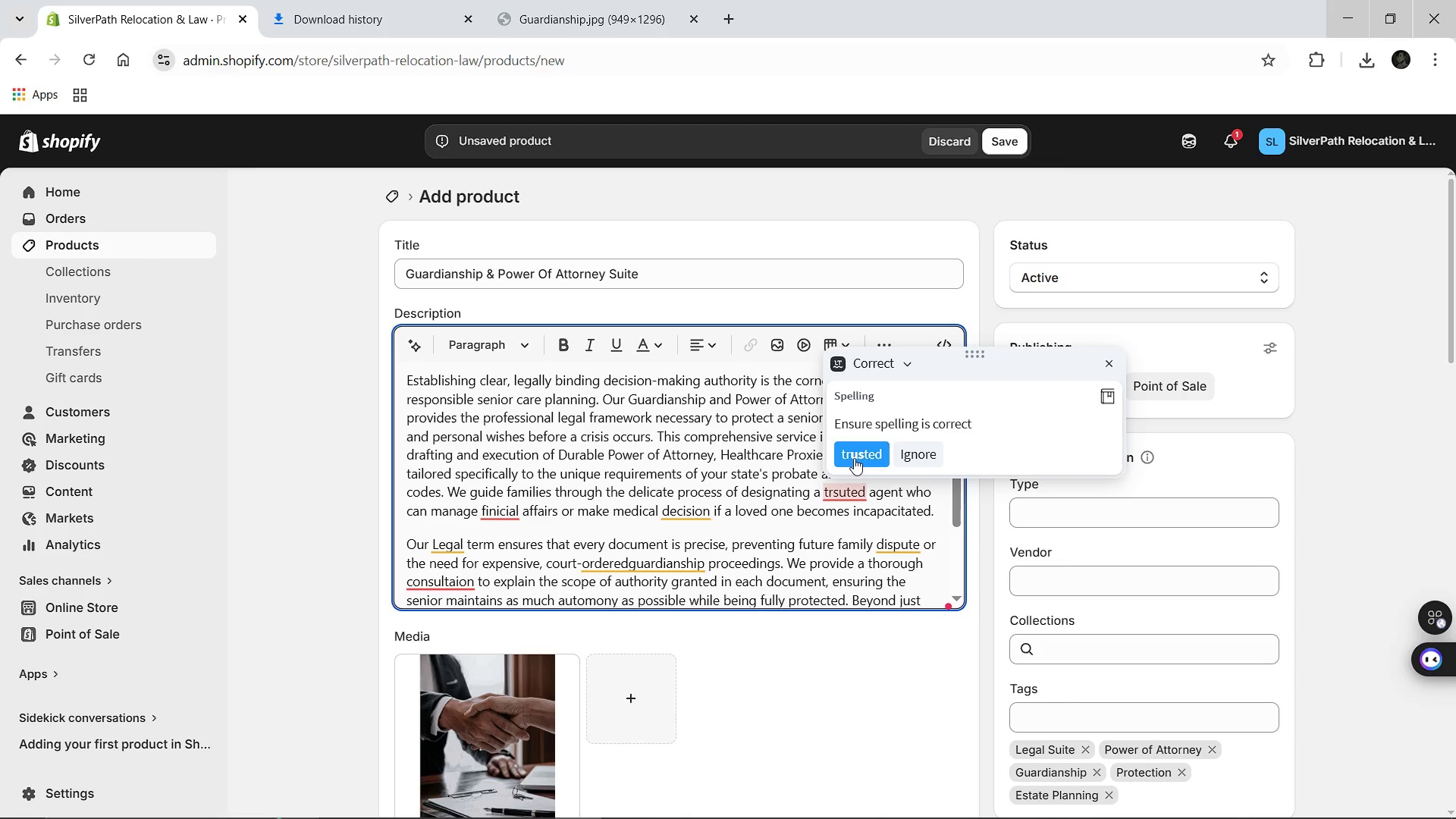 
left_click([854, 458])
 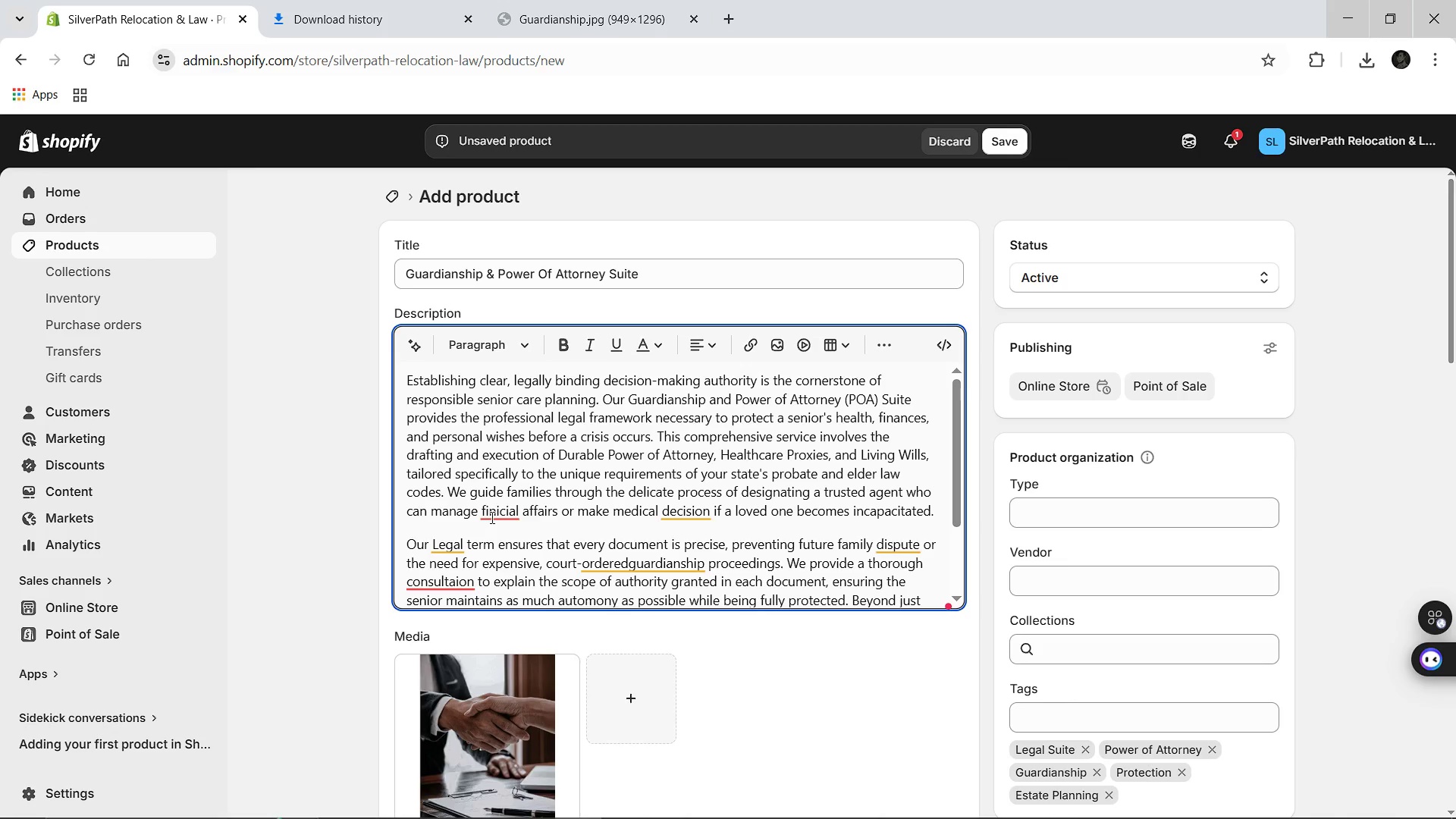 
left_click([492, 517])
 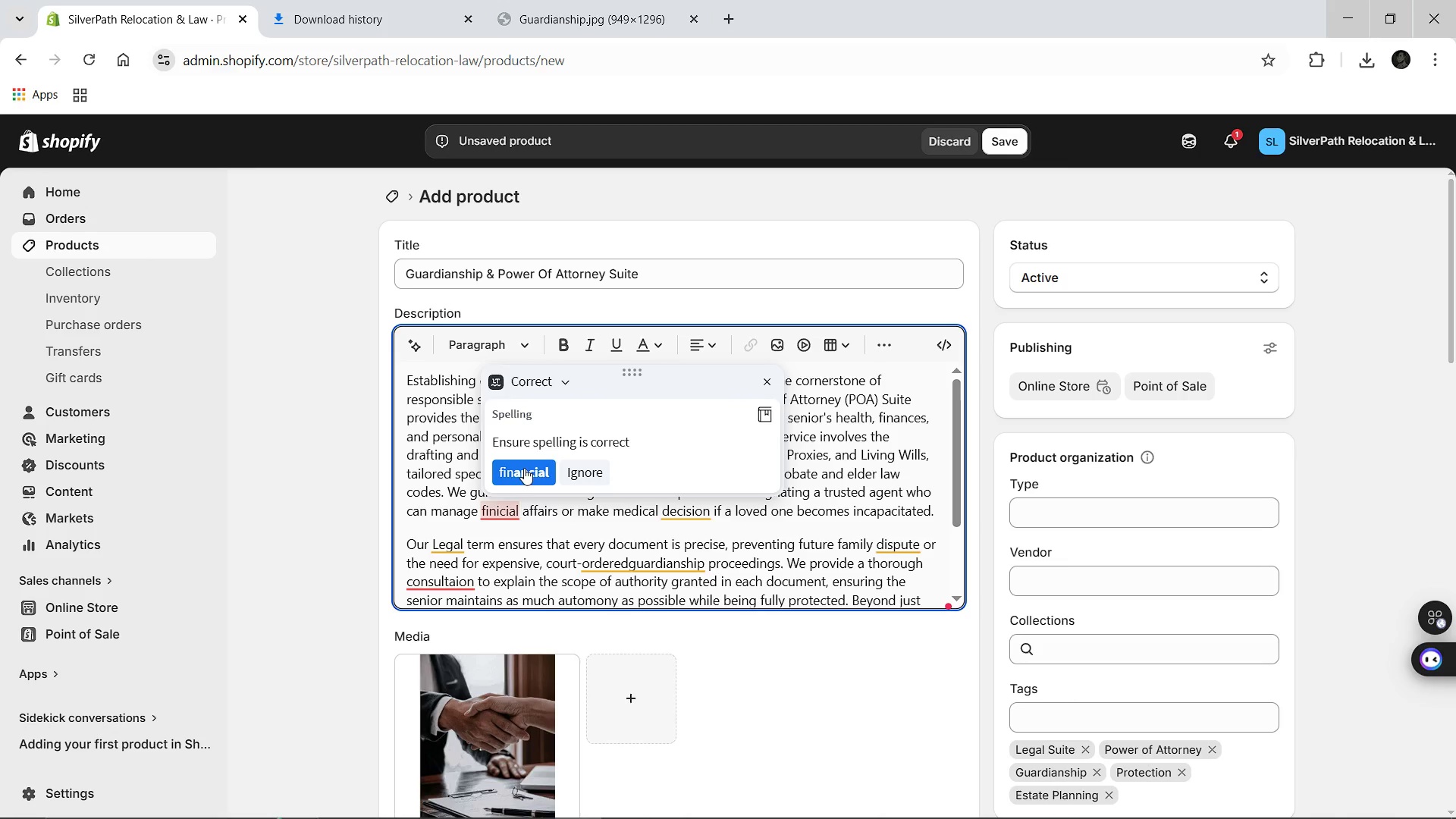 
left_click([524, 468])
 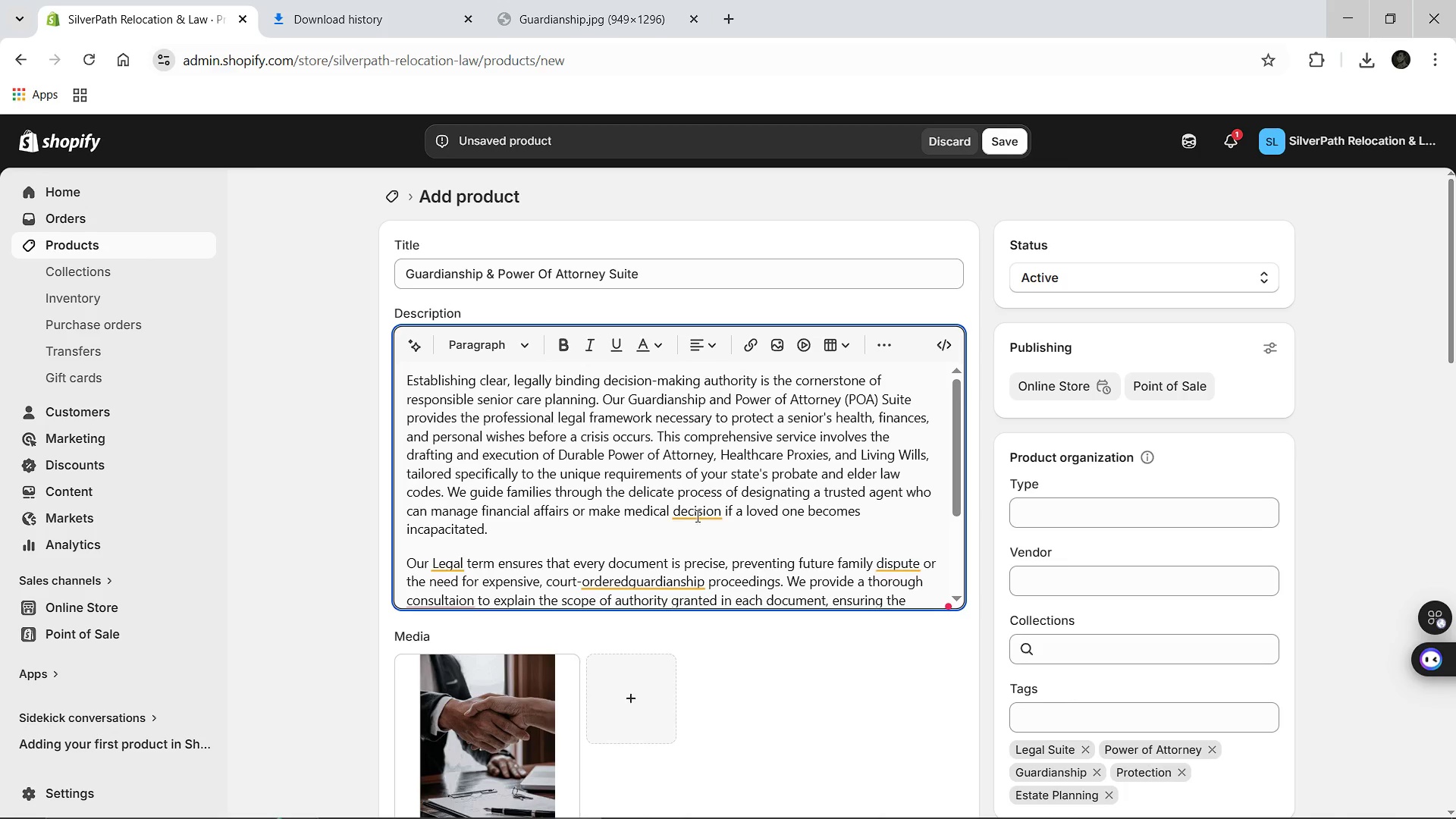 
left_click([696, 513])
 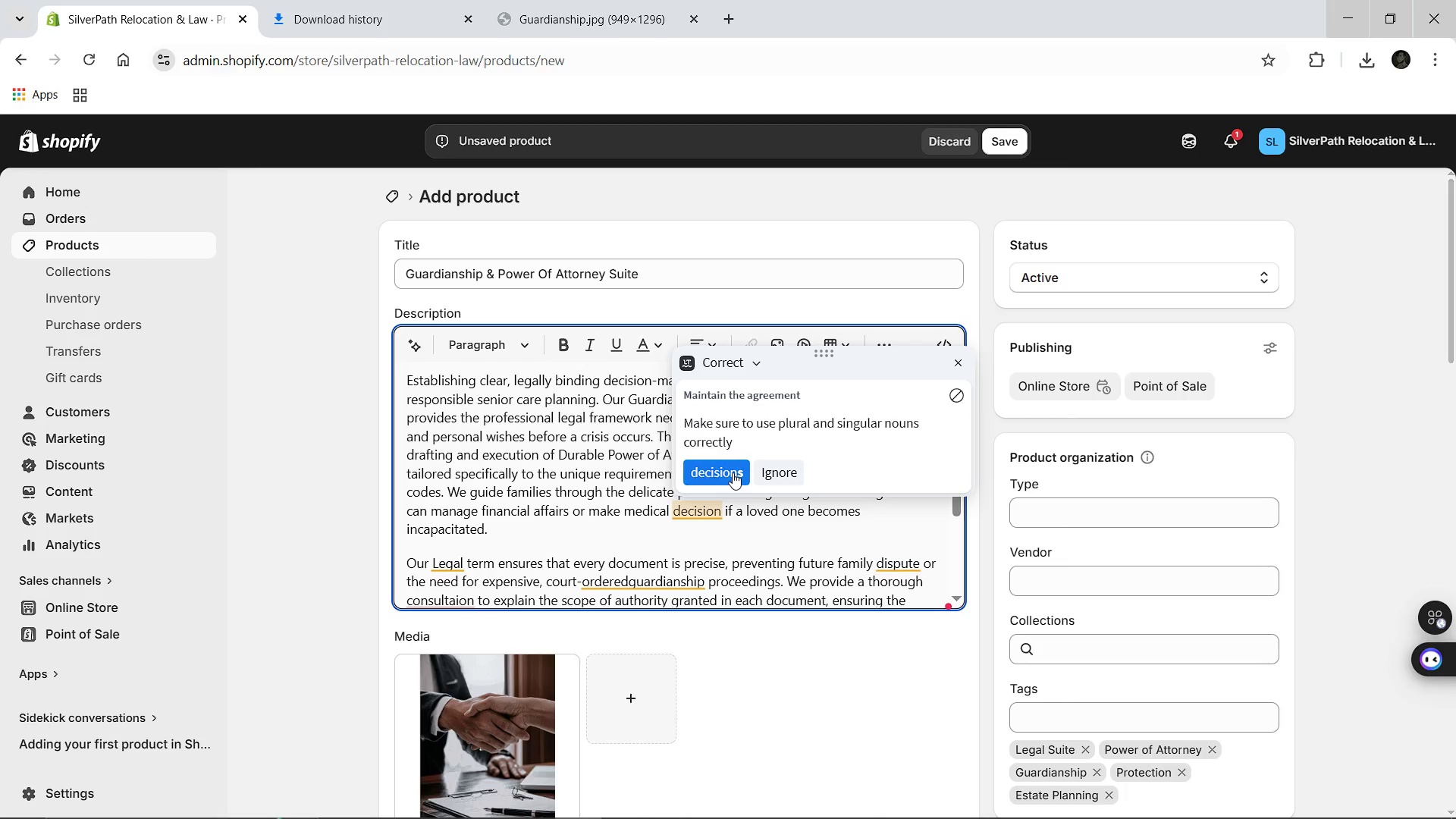 
left_click([733, 472])
 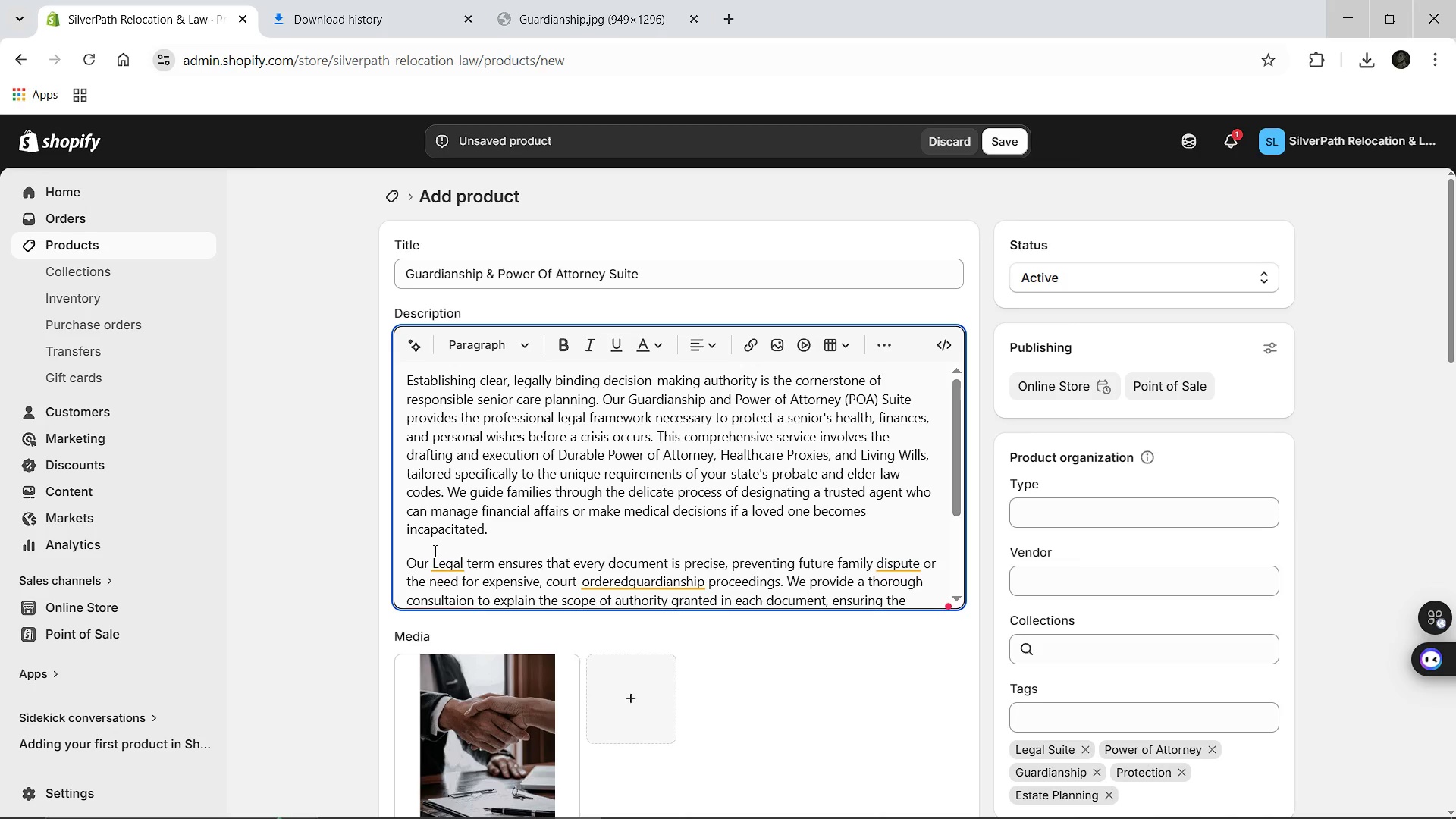 
left_click([447, 562])
 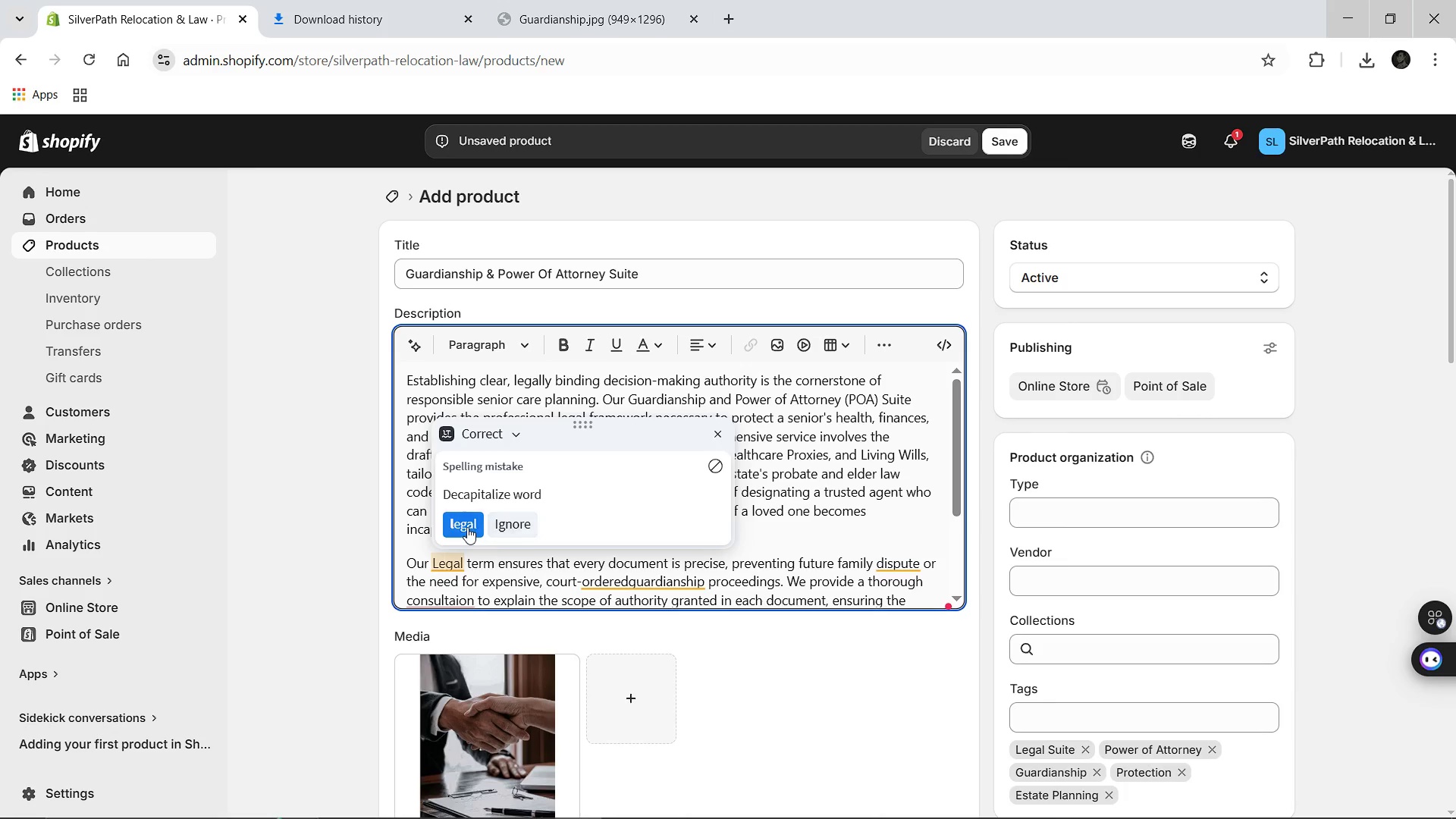 
left_click([467, 527])
 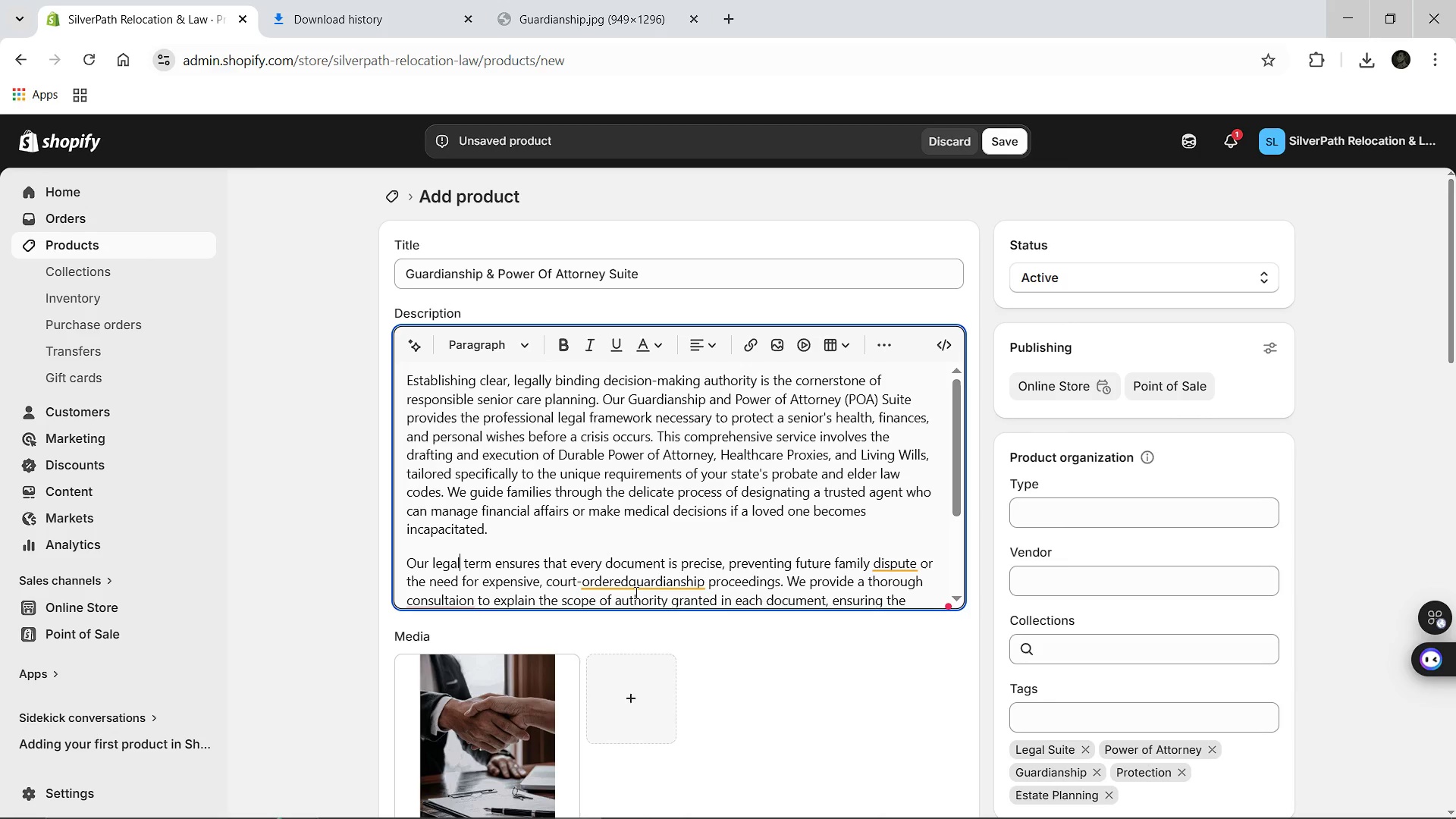 
left_click([635, 579])
 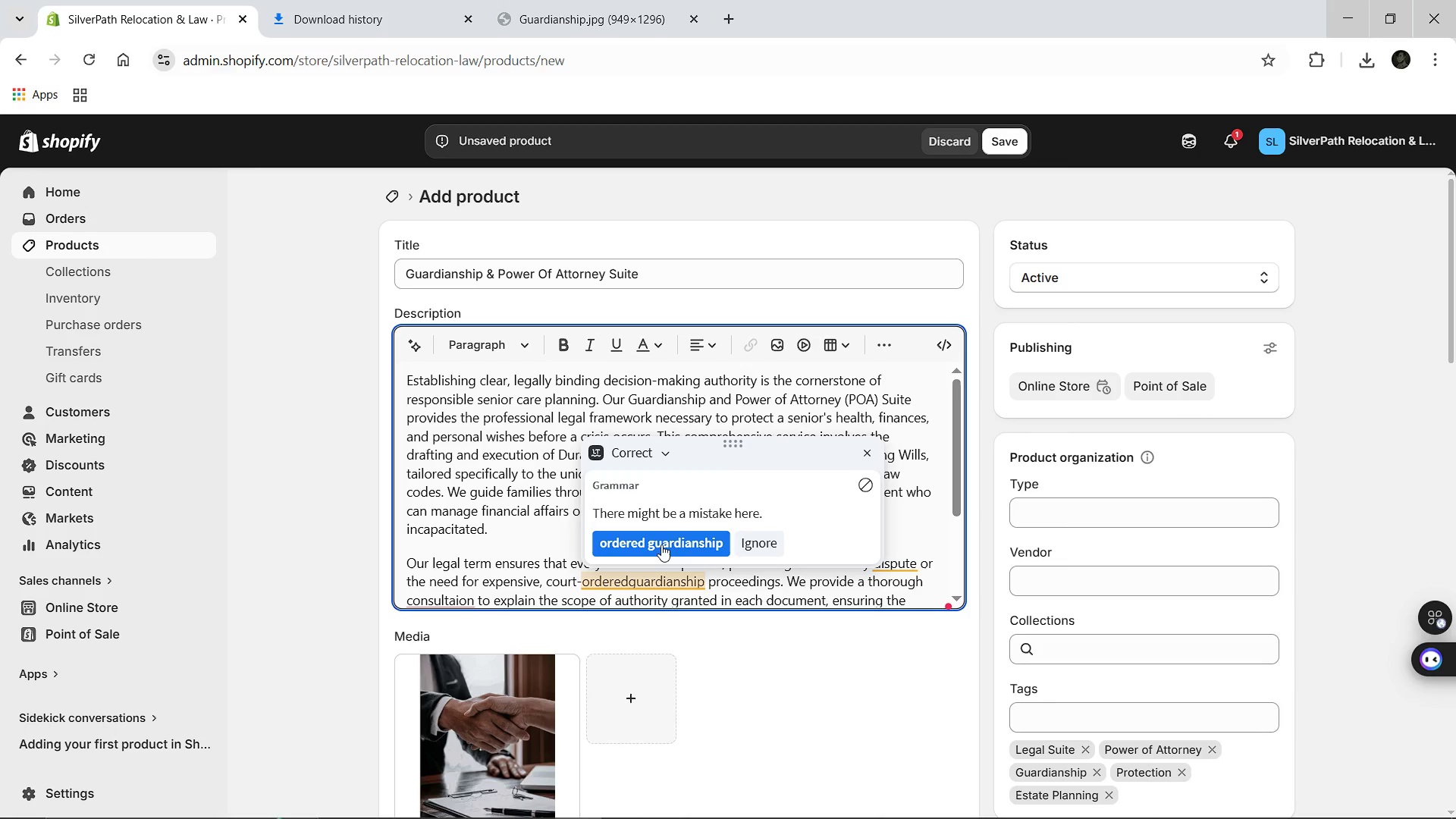 
left_click([661, 544])
 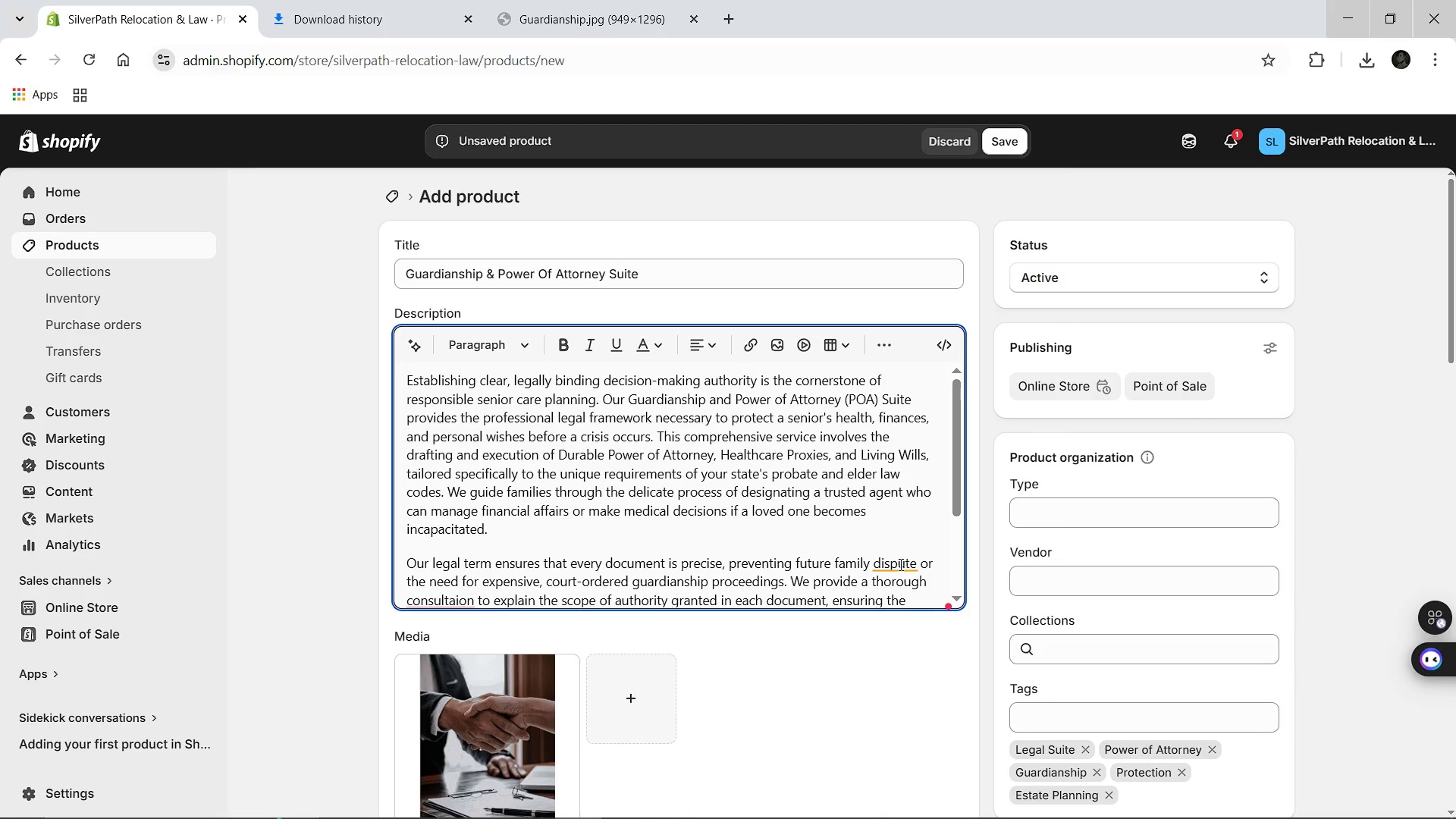 
left_click([898, 564])
 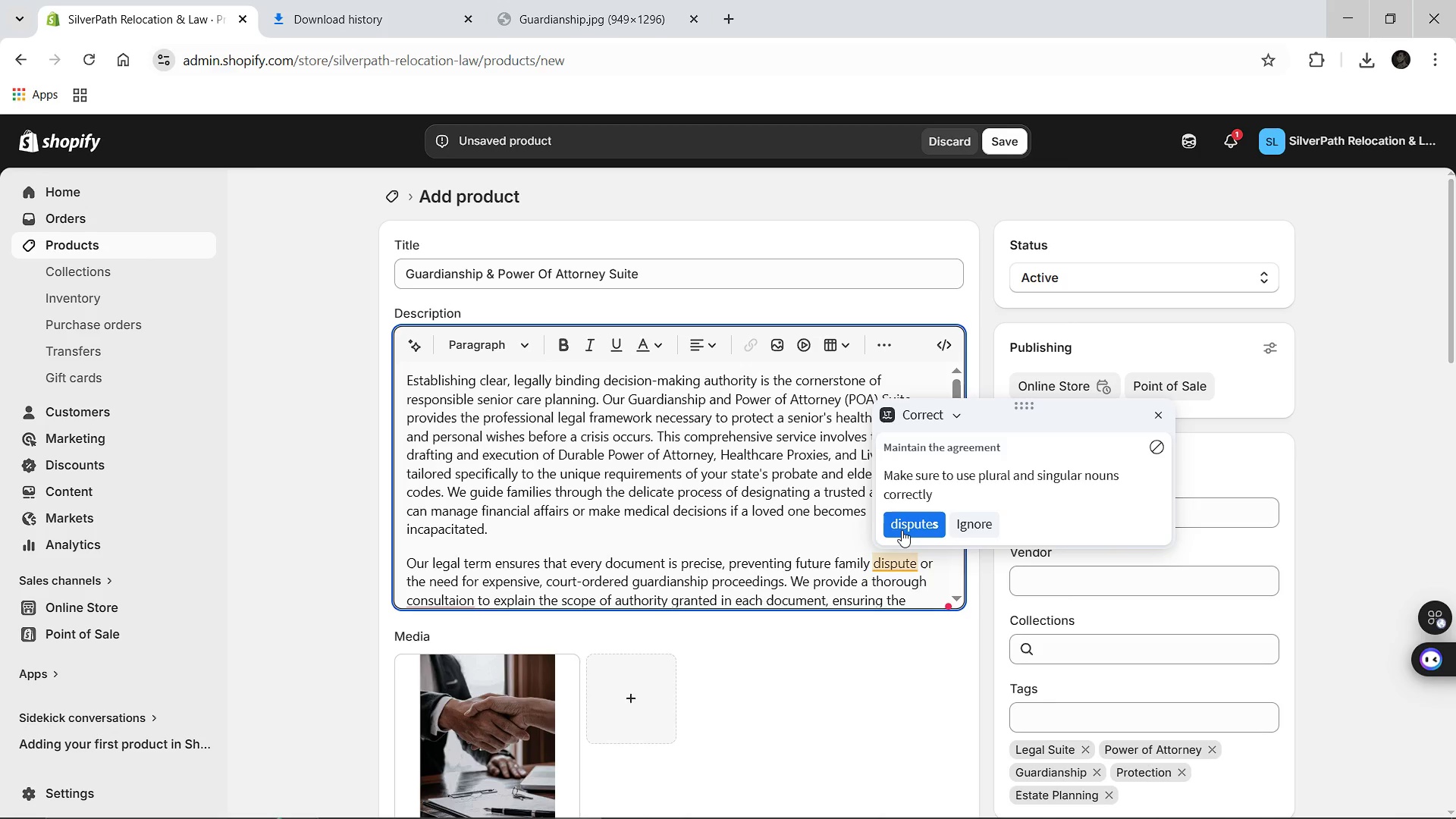 
left_click([902, 530])
 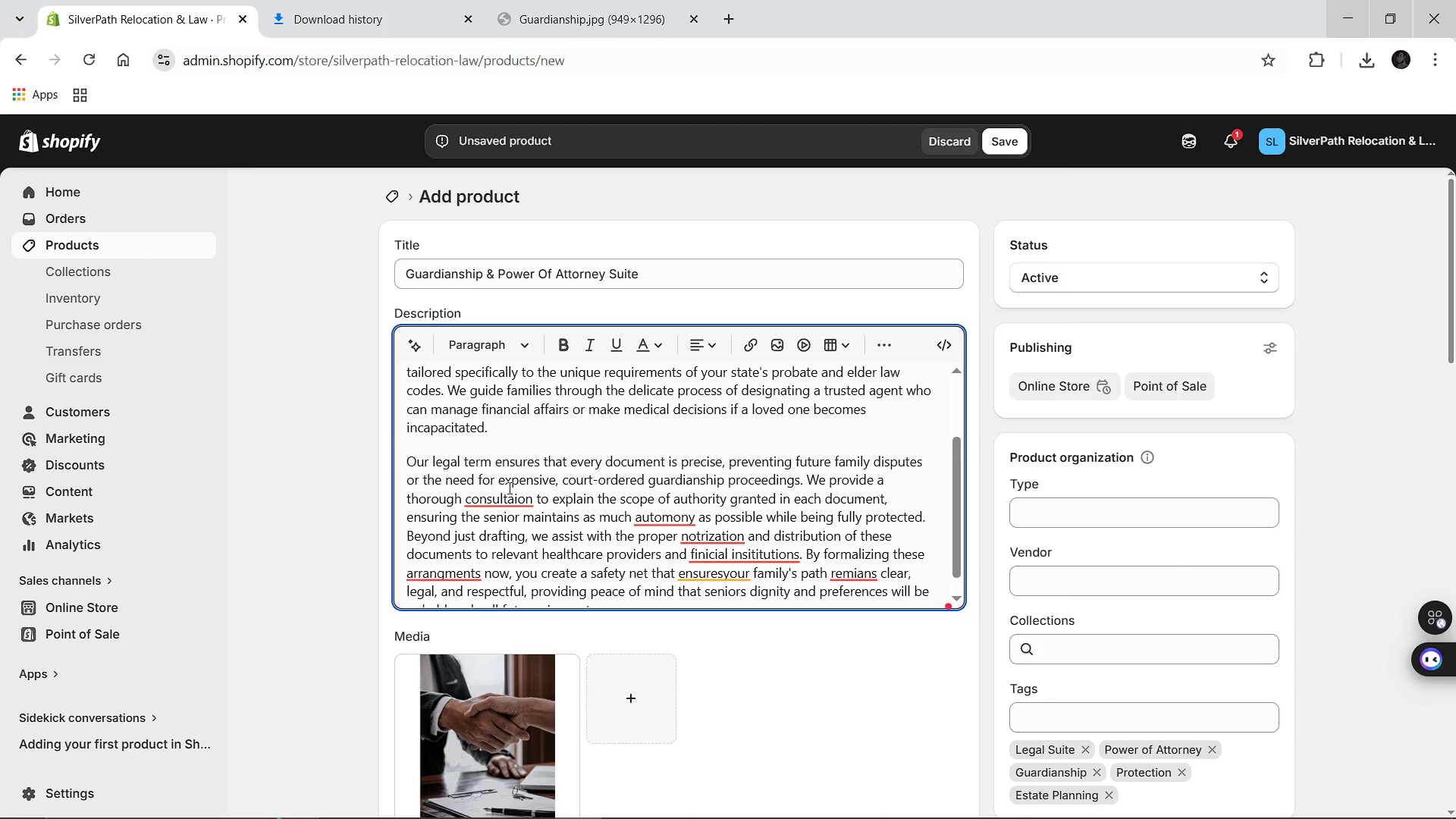 
left_click([488, 497])
 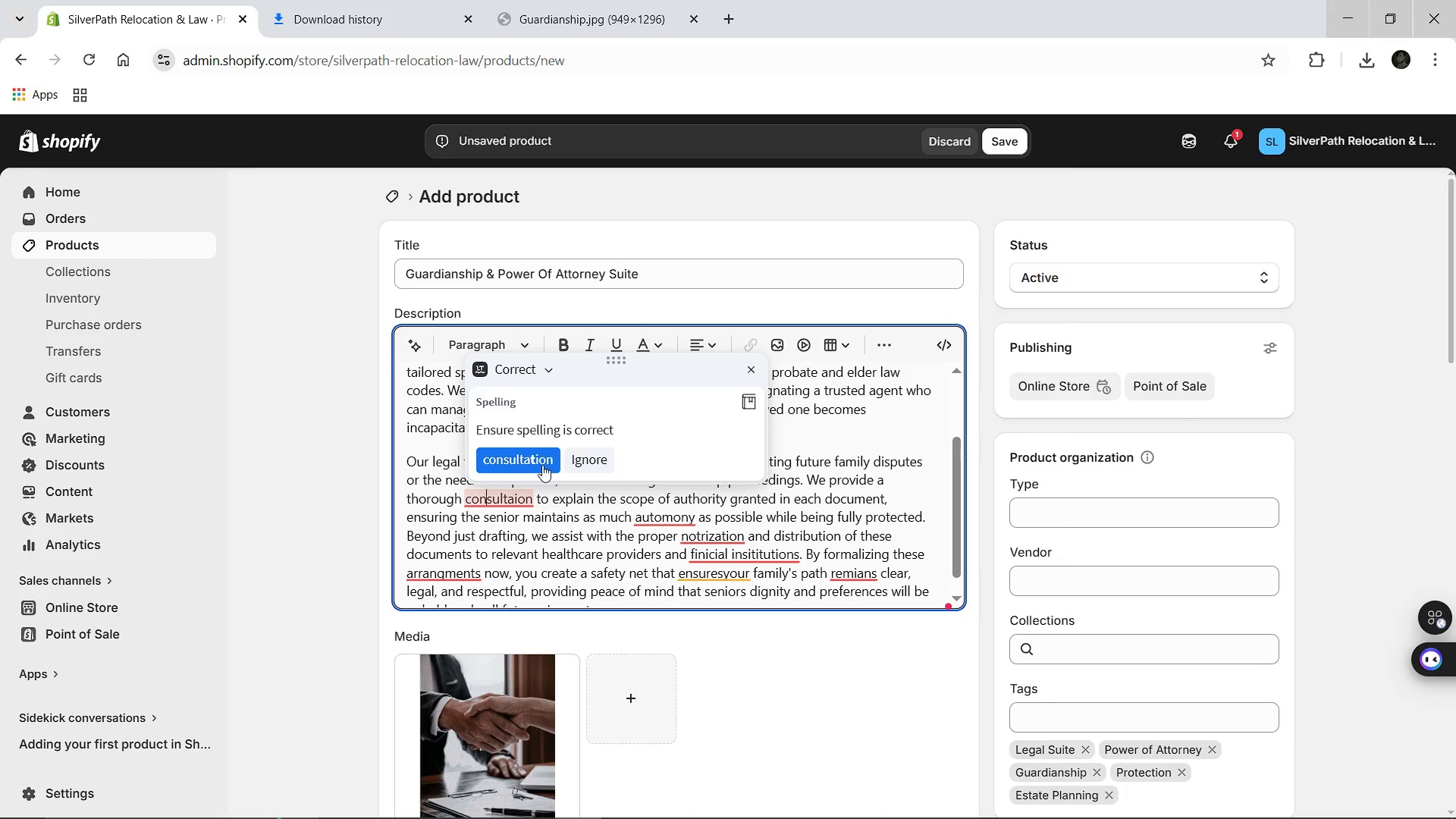 
left_click([542, 465])
 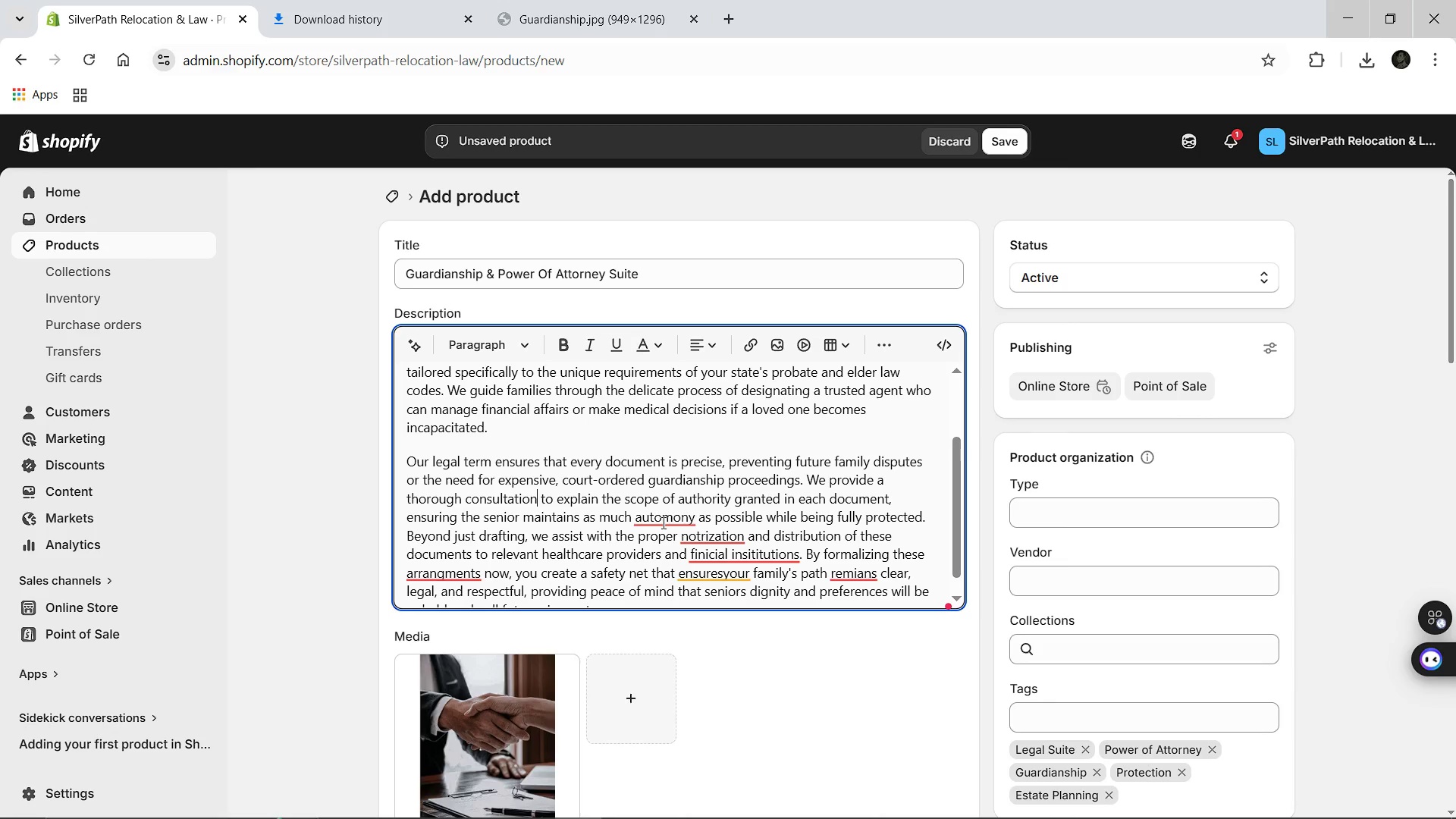 
left_click([662, 522])
 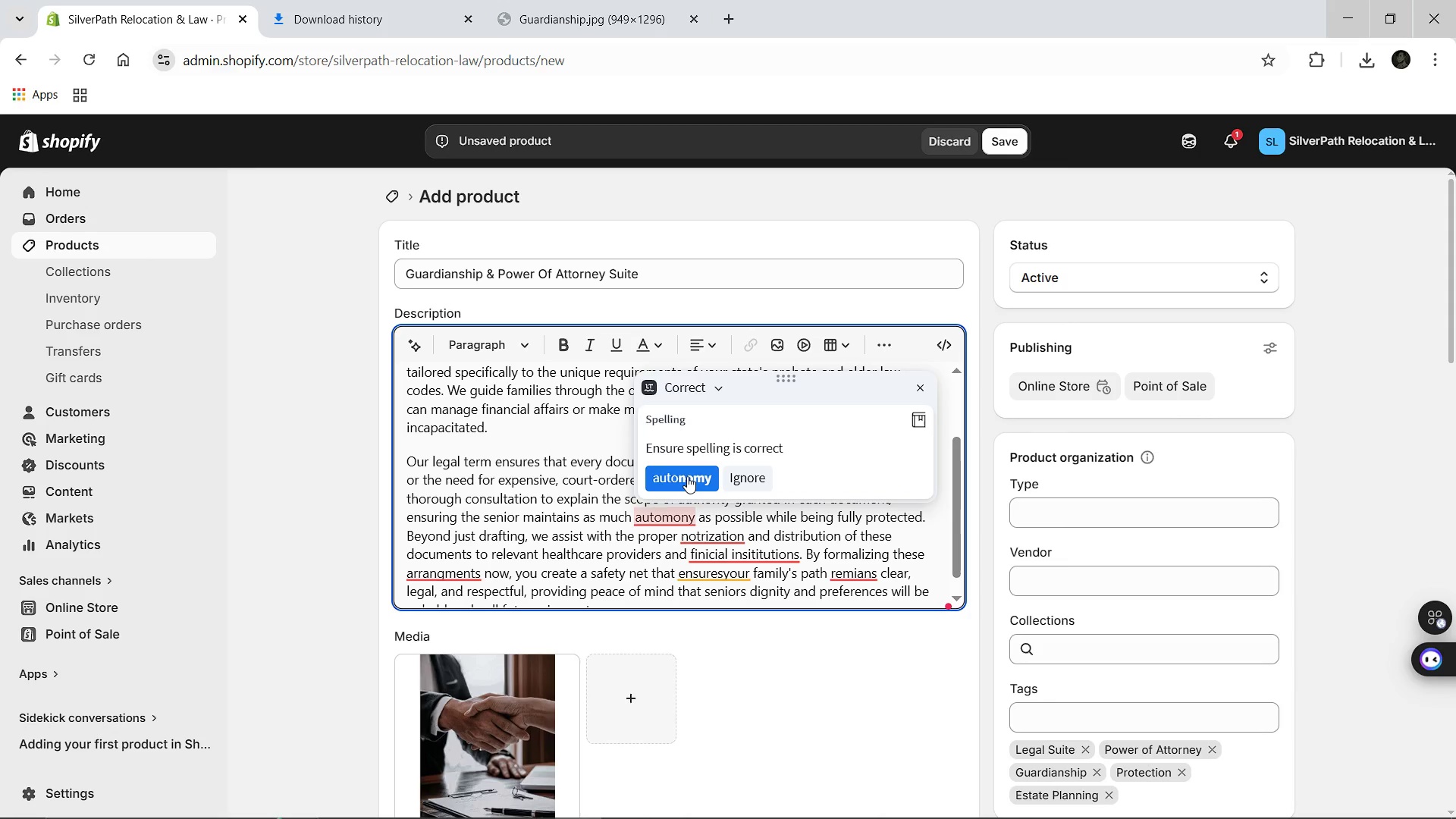 
left_click([687, 476])
 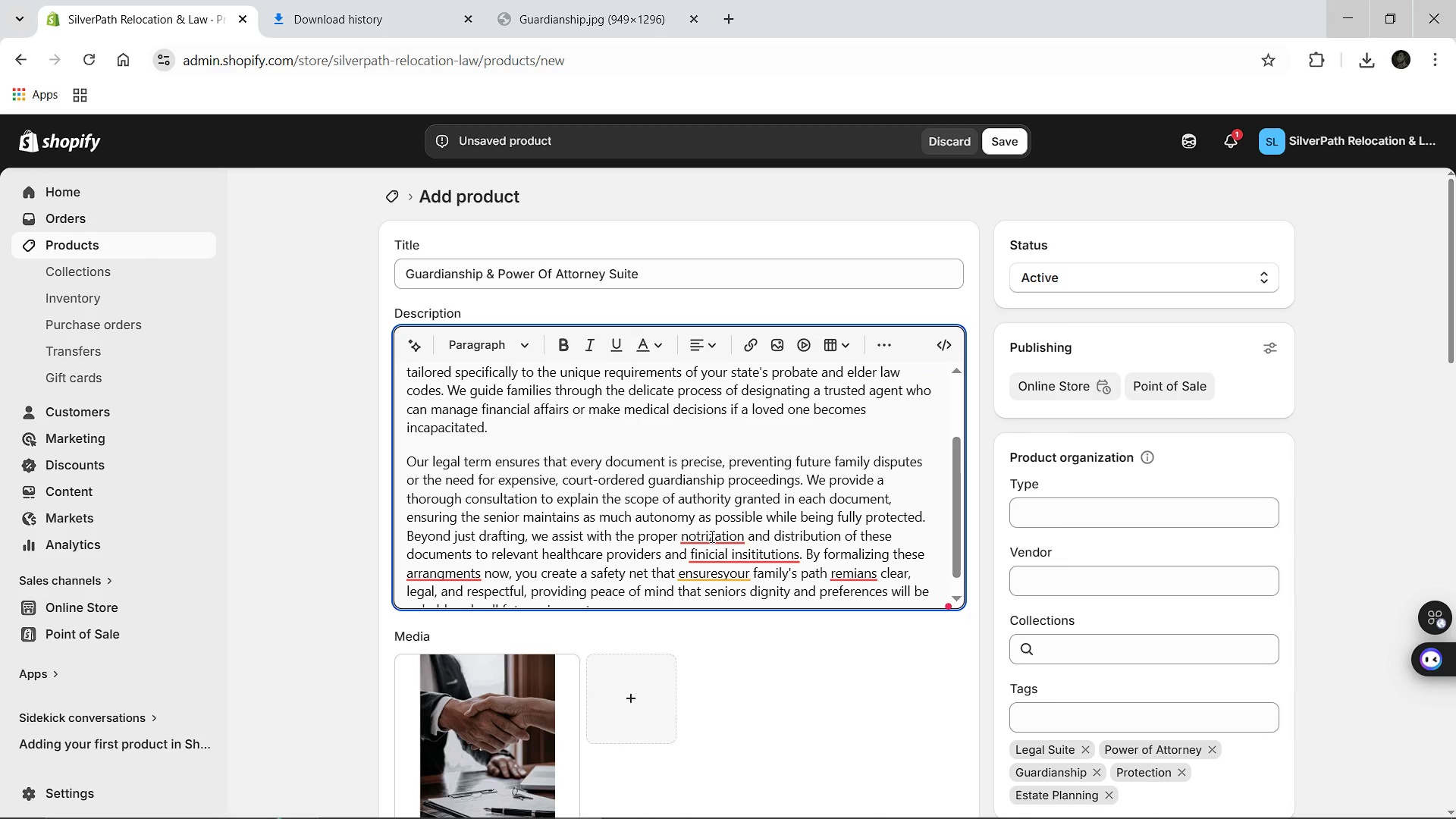 
left_click([711, 536])
 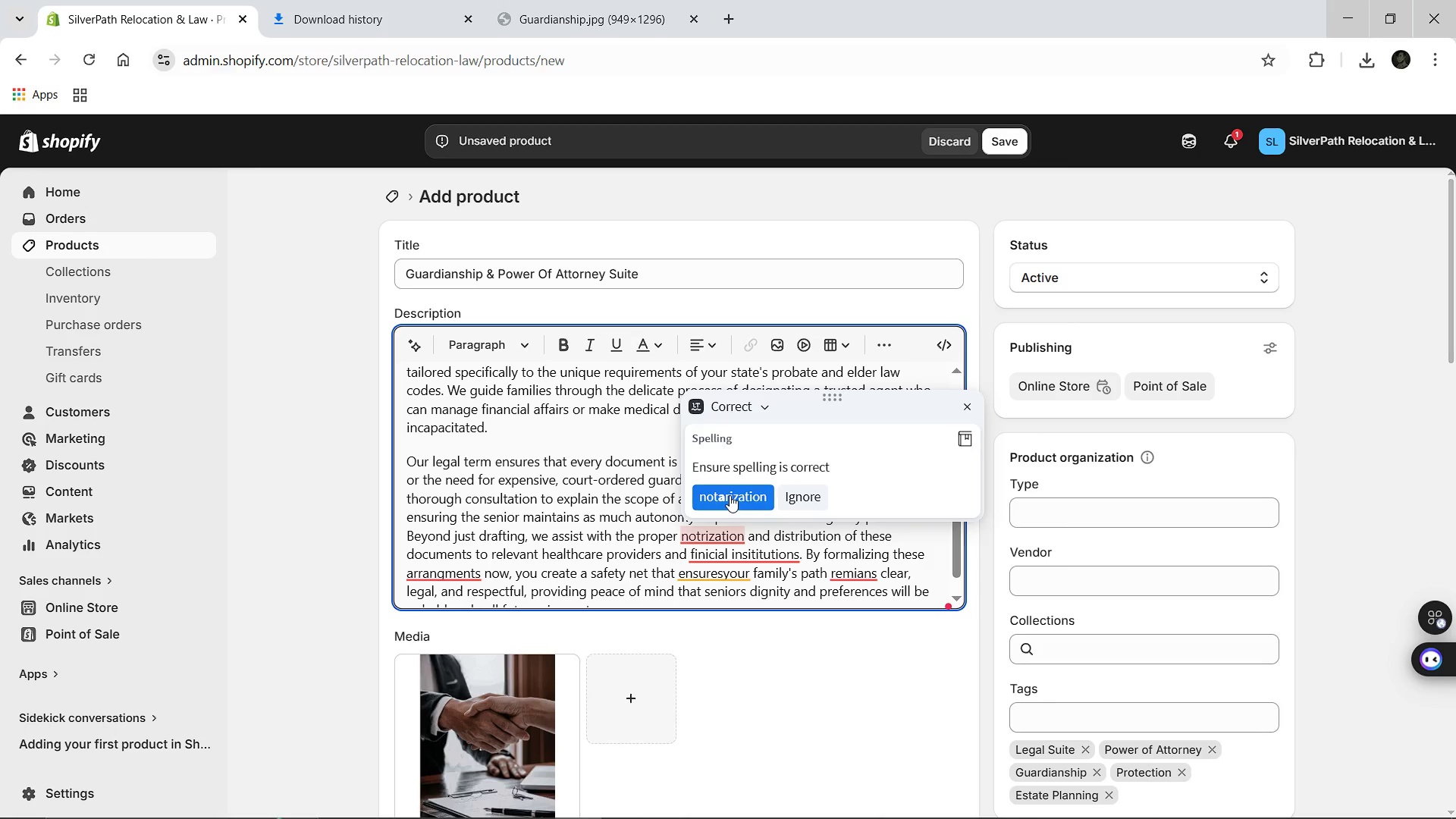 
left_click([730, 495])
 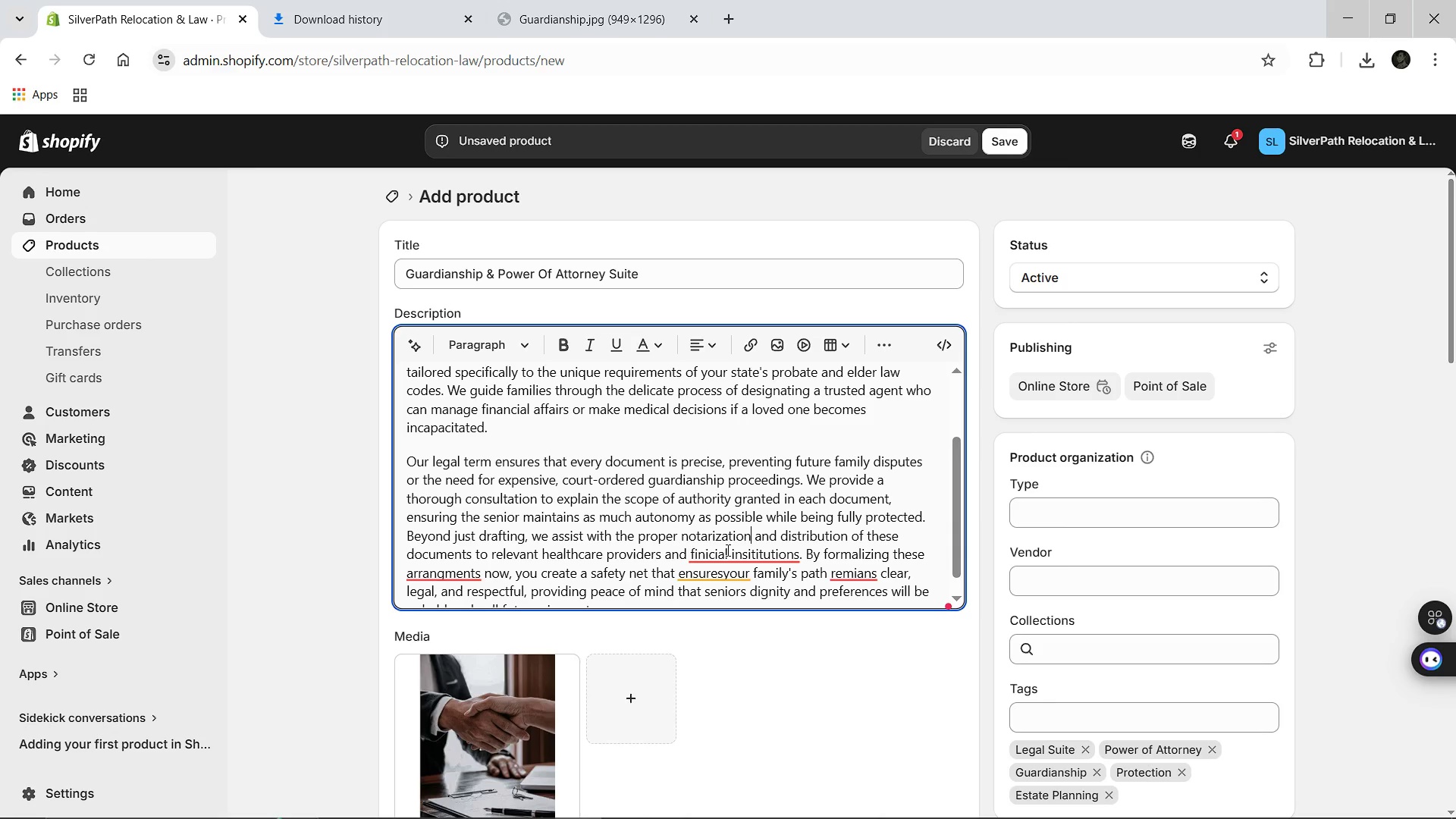 
left_click([726, 550])
 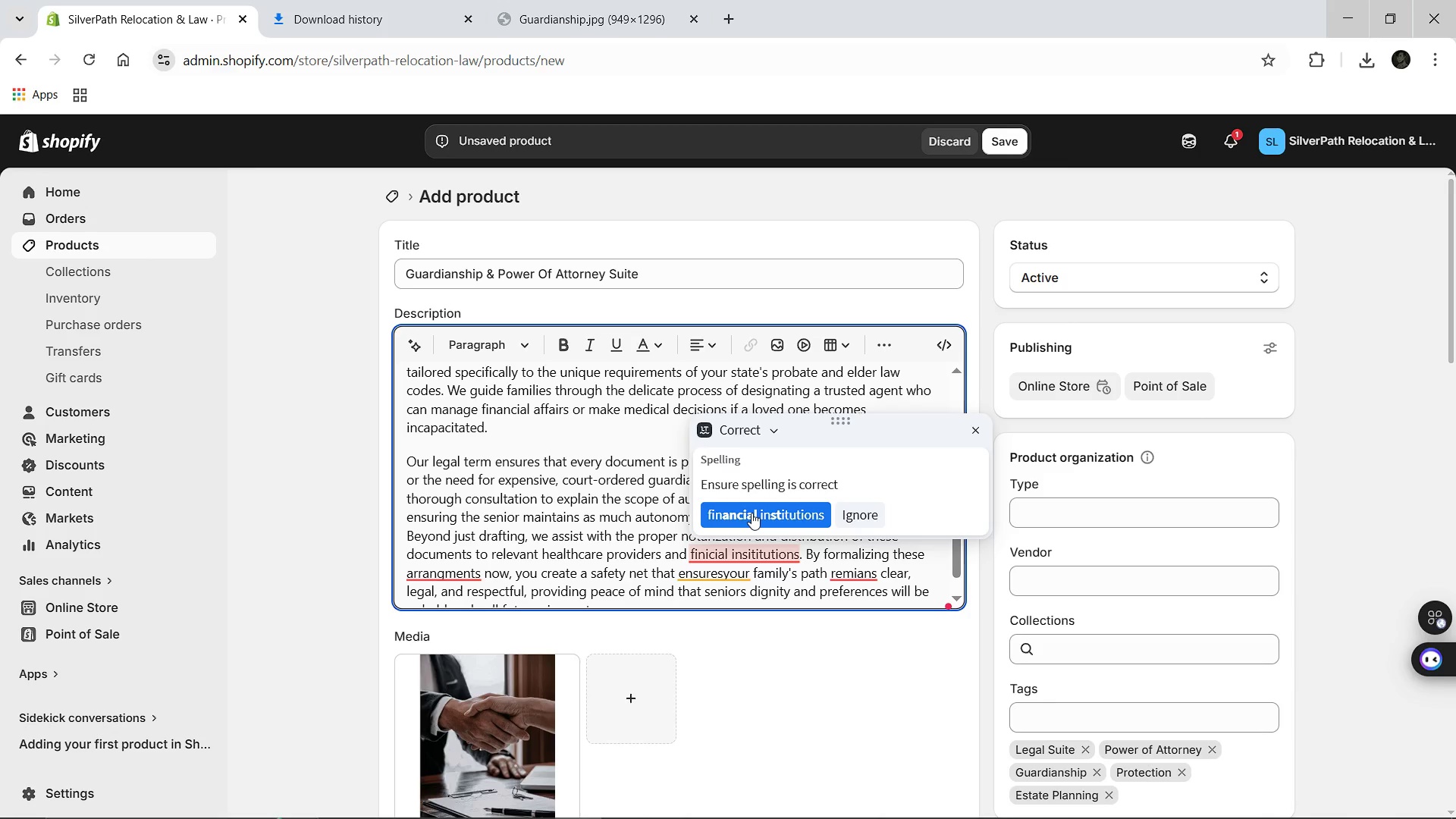 
left_click([752, 513])
 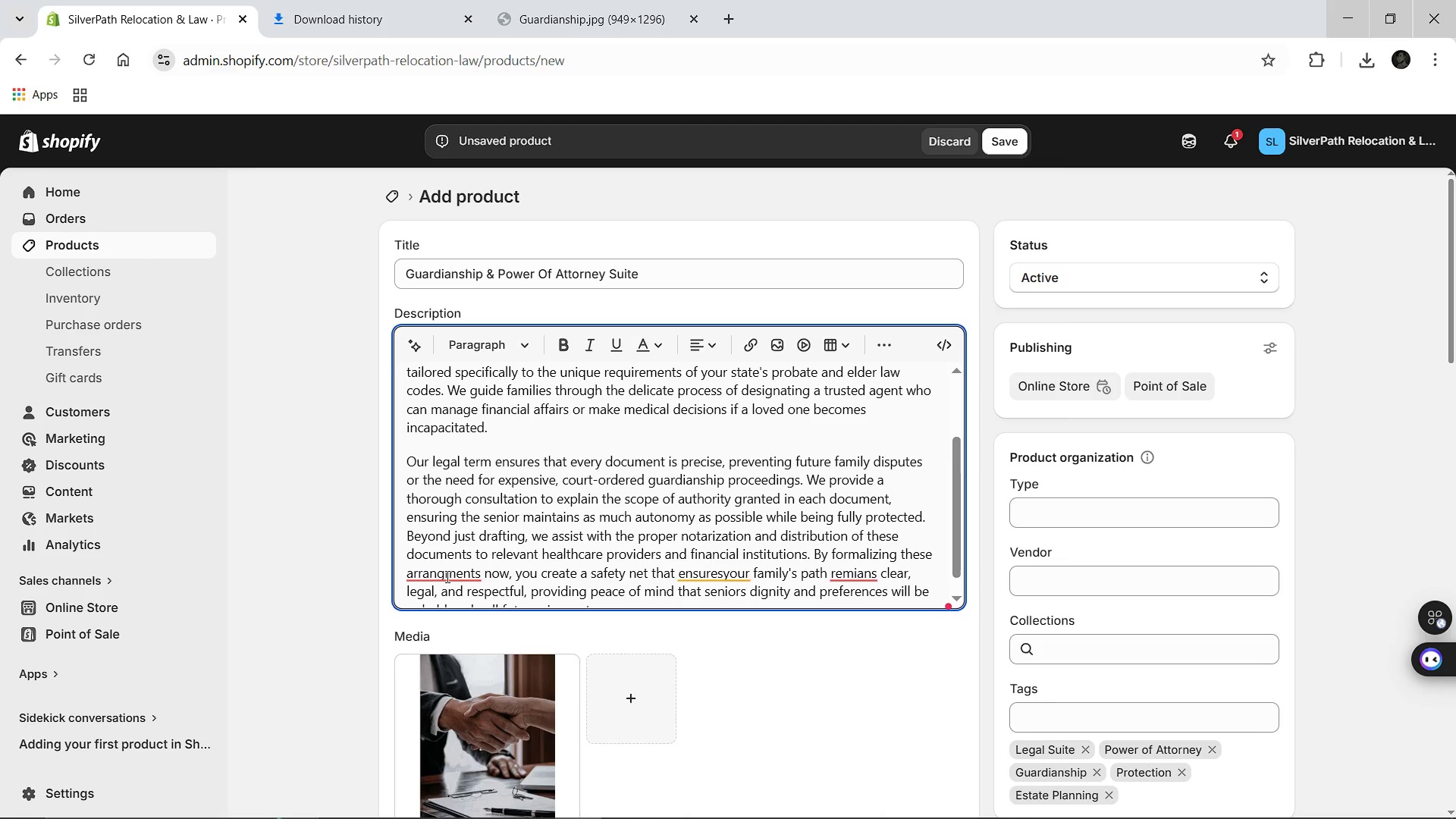 
left_click([446, 576])
 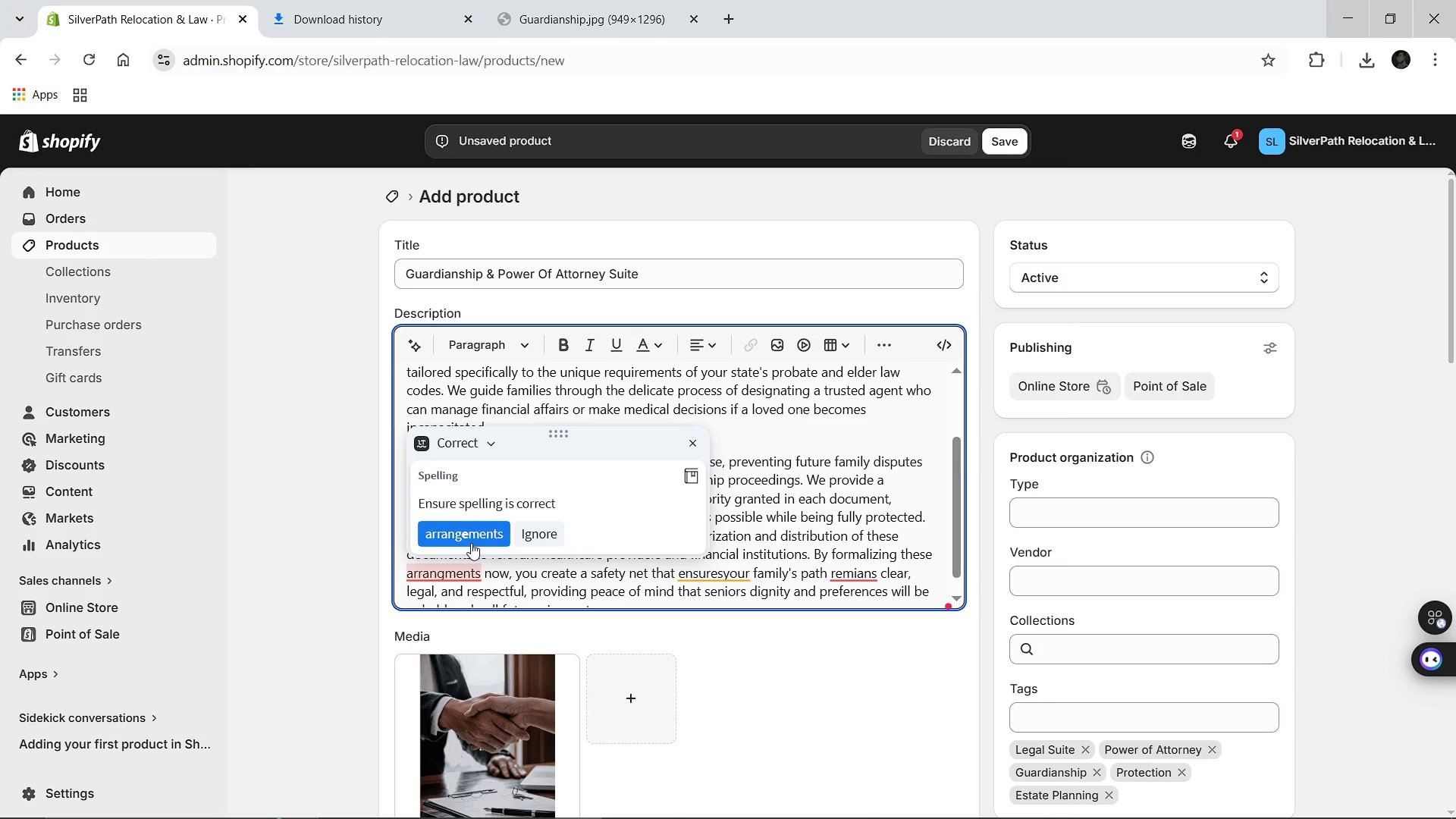 
left_click([471, 543])
 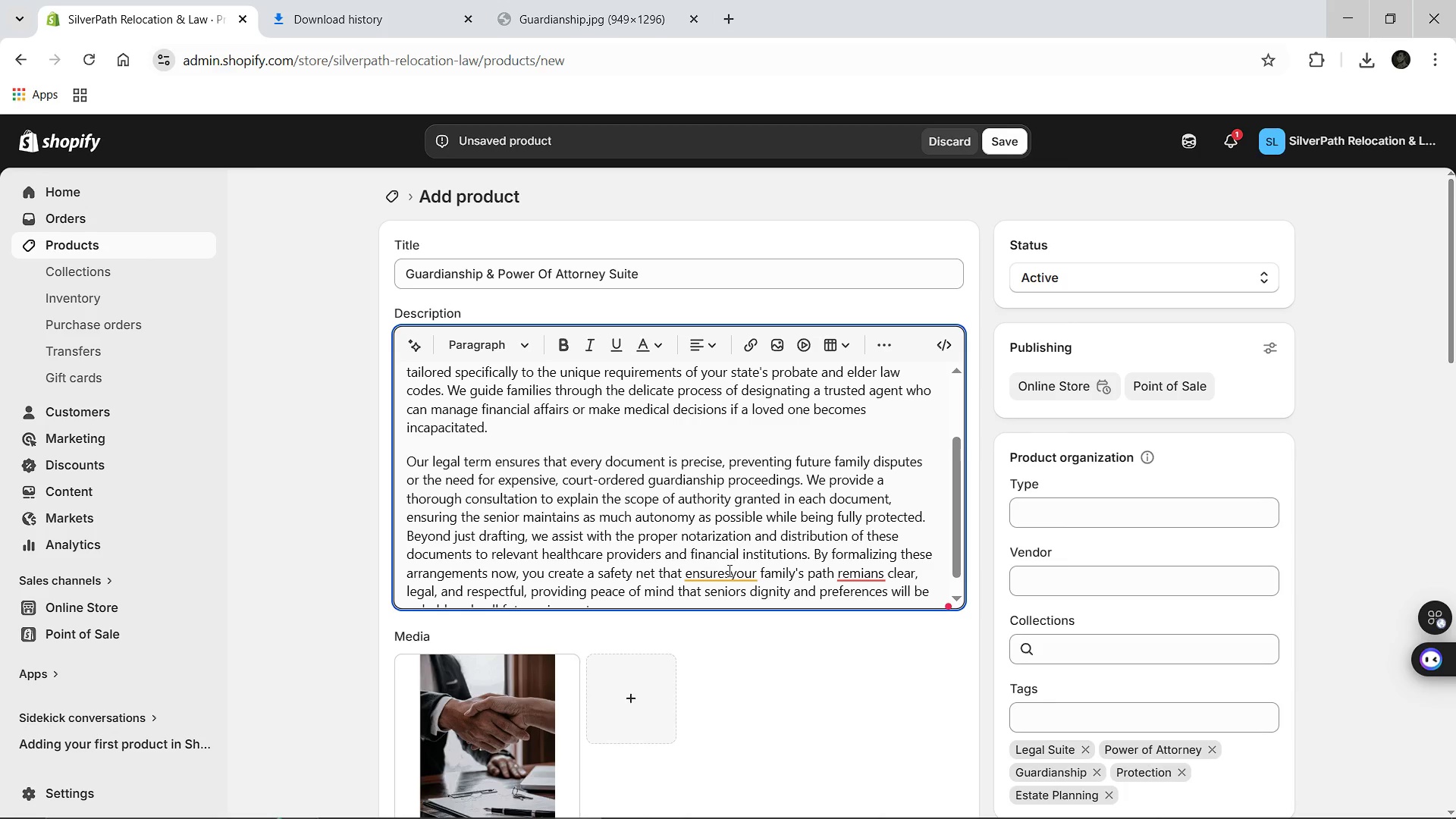 
left_click([728, 570])
 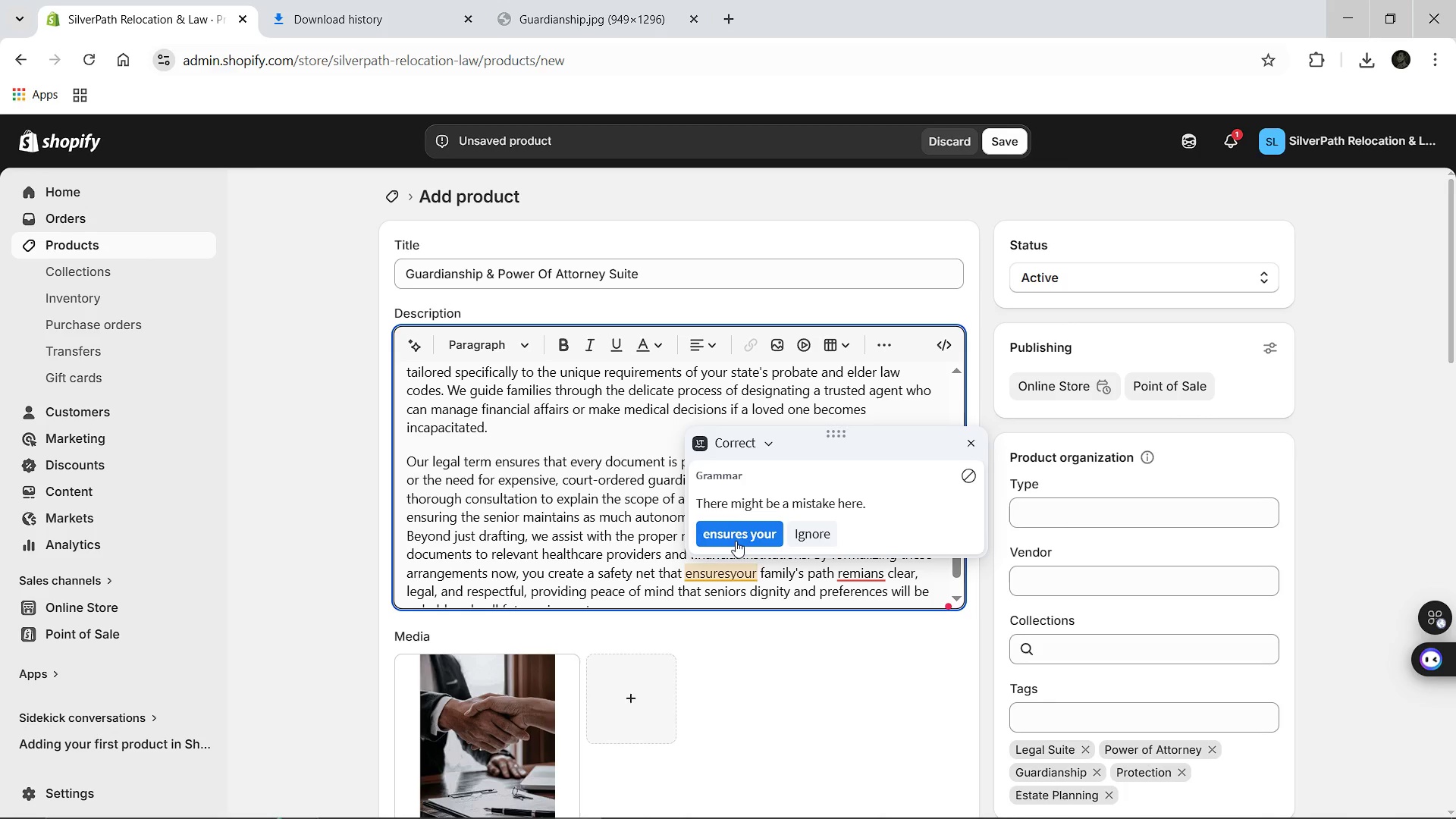 
left_click([736, 541])
 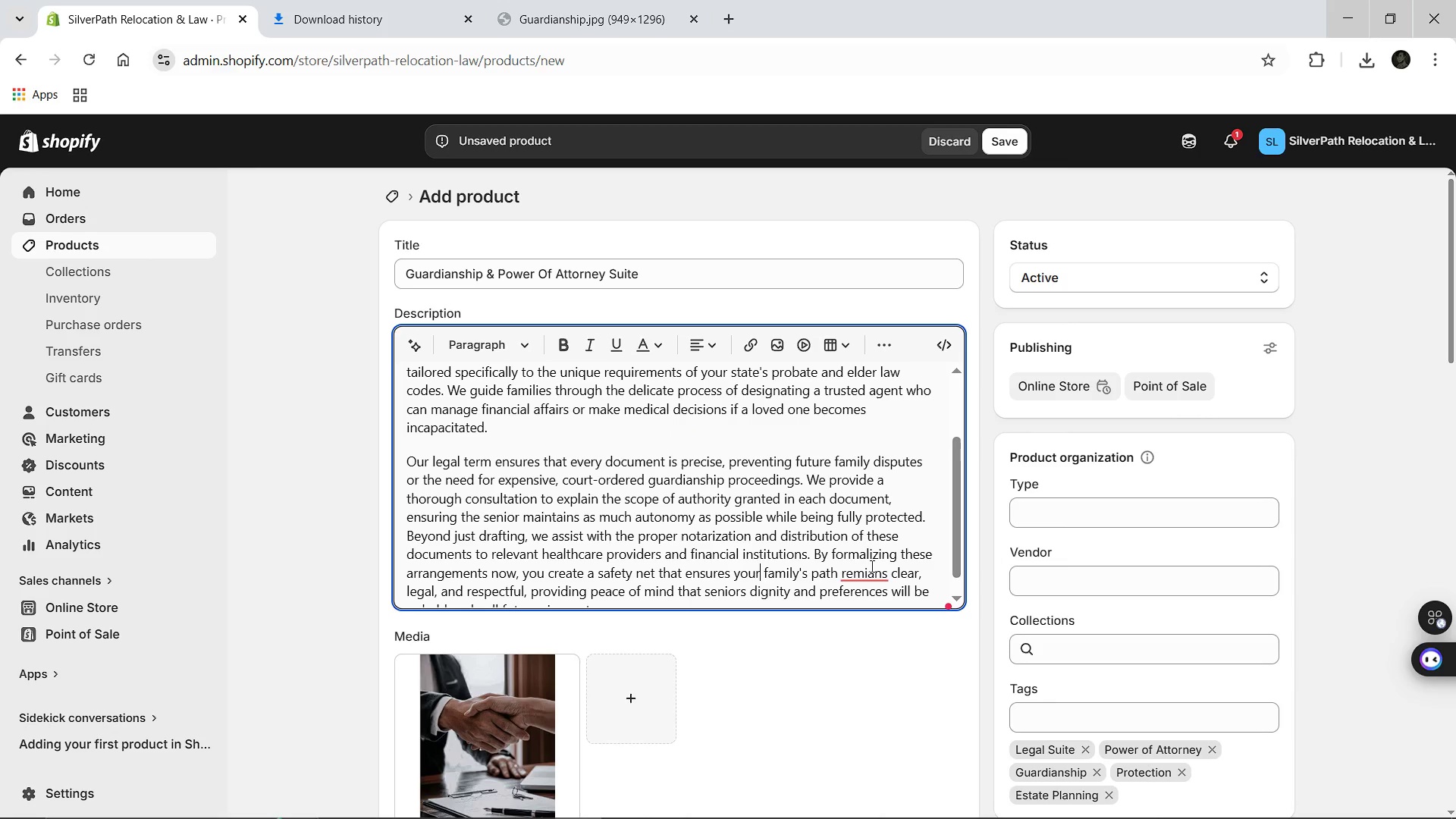 
left_click([871, 566])
 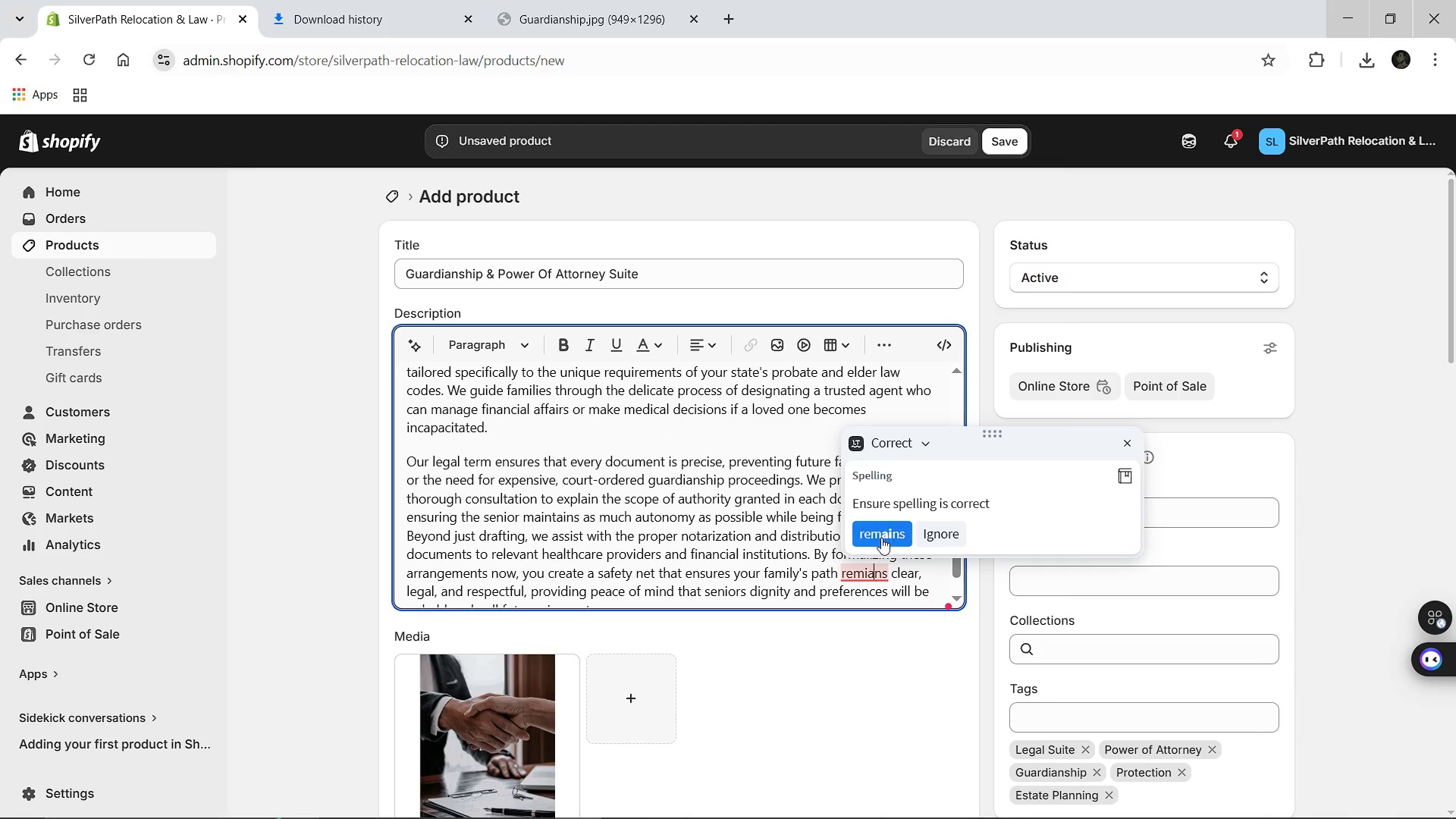 
left_click([881, 538])
 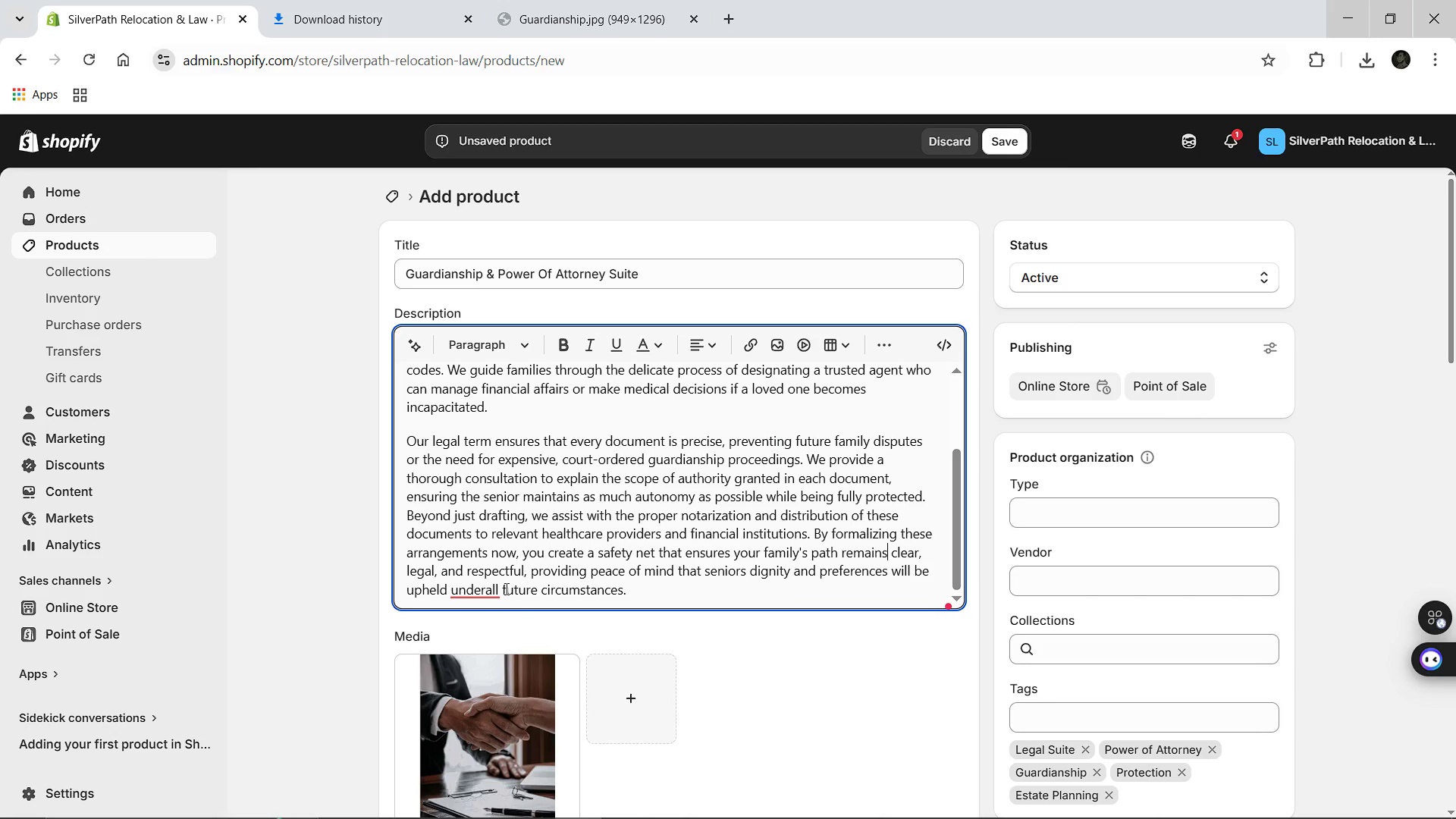 
left_click([475, 588])
 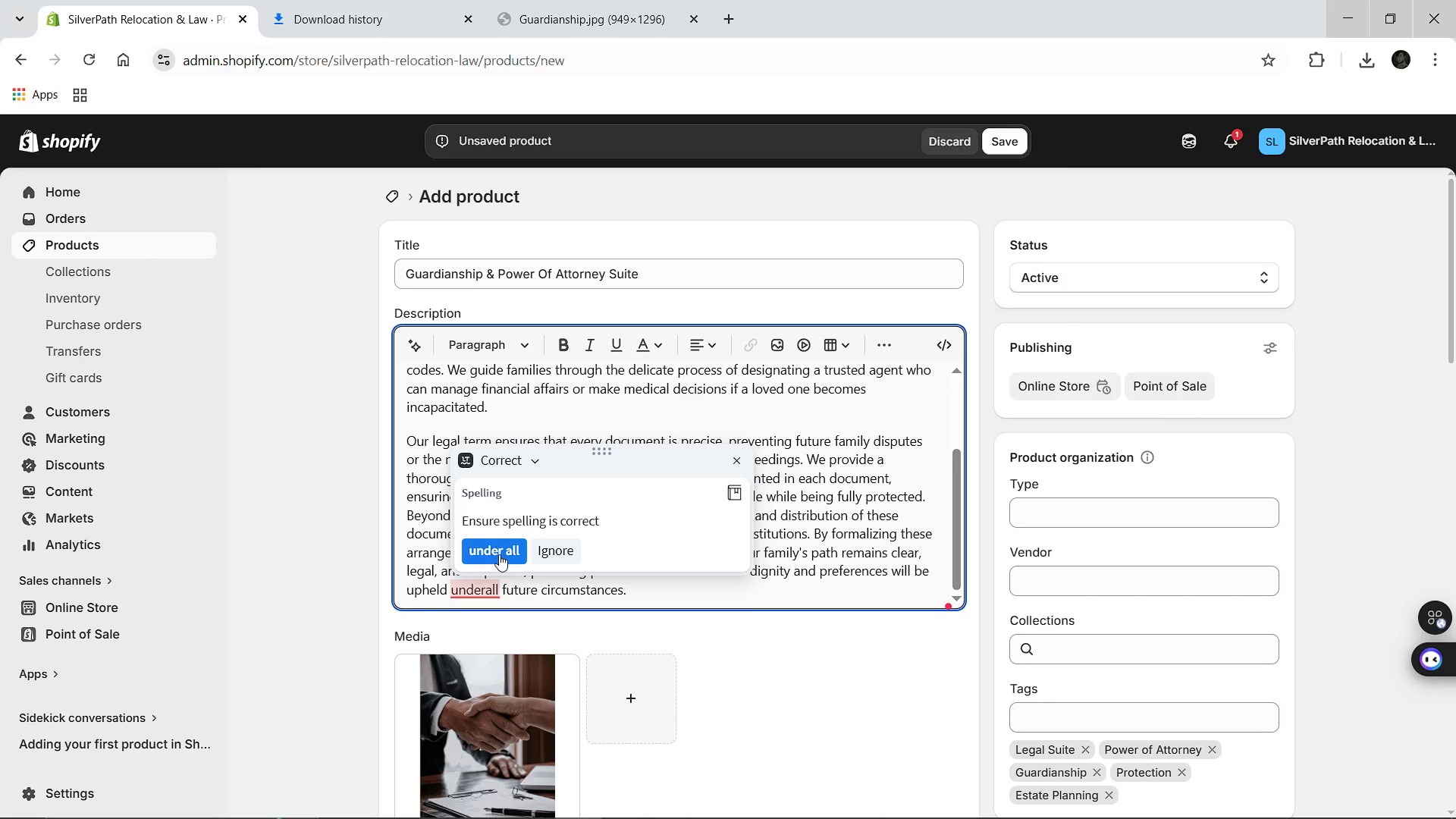 
left_click([499, 554])
 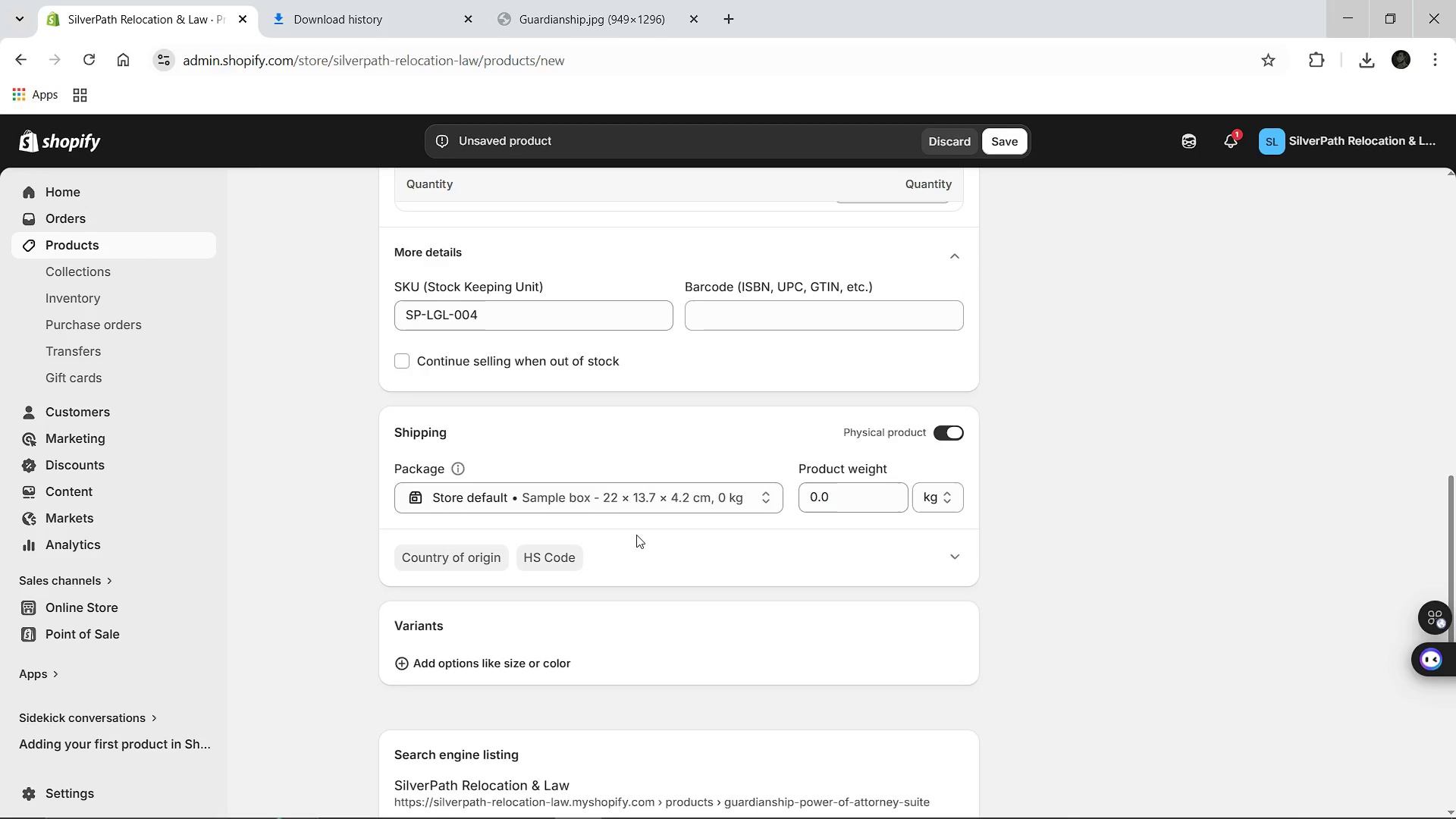 
wait(12.17)
 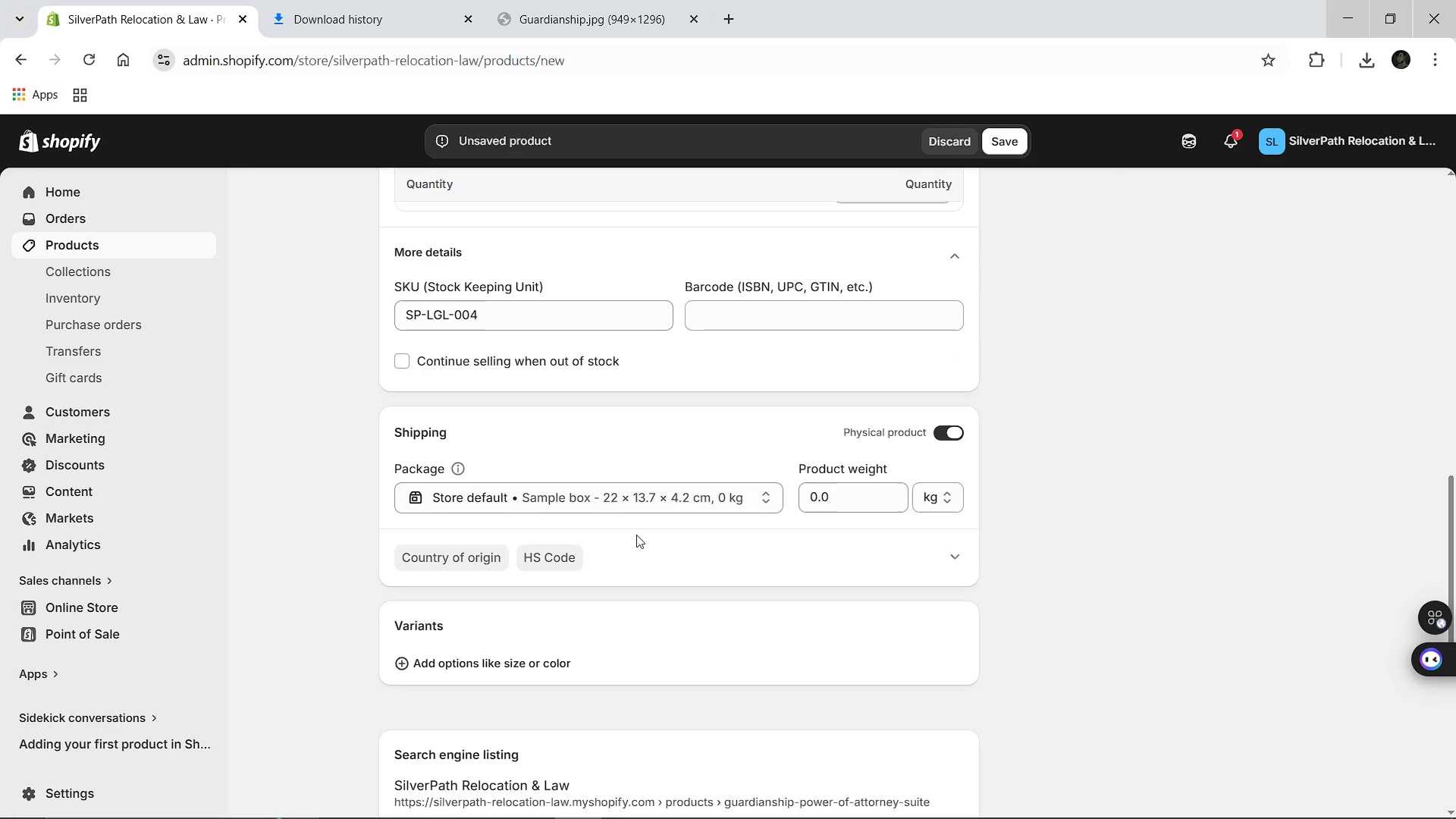 
left_click([993, 146])
 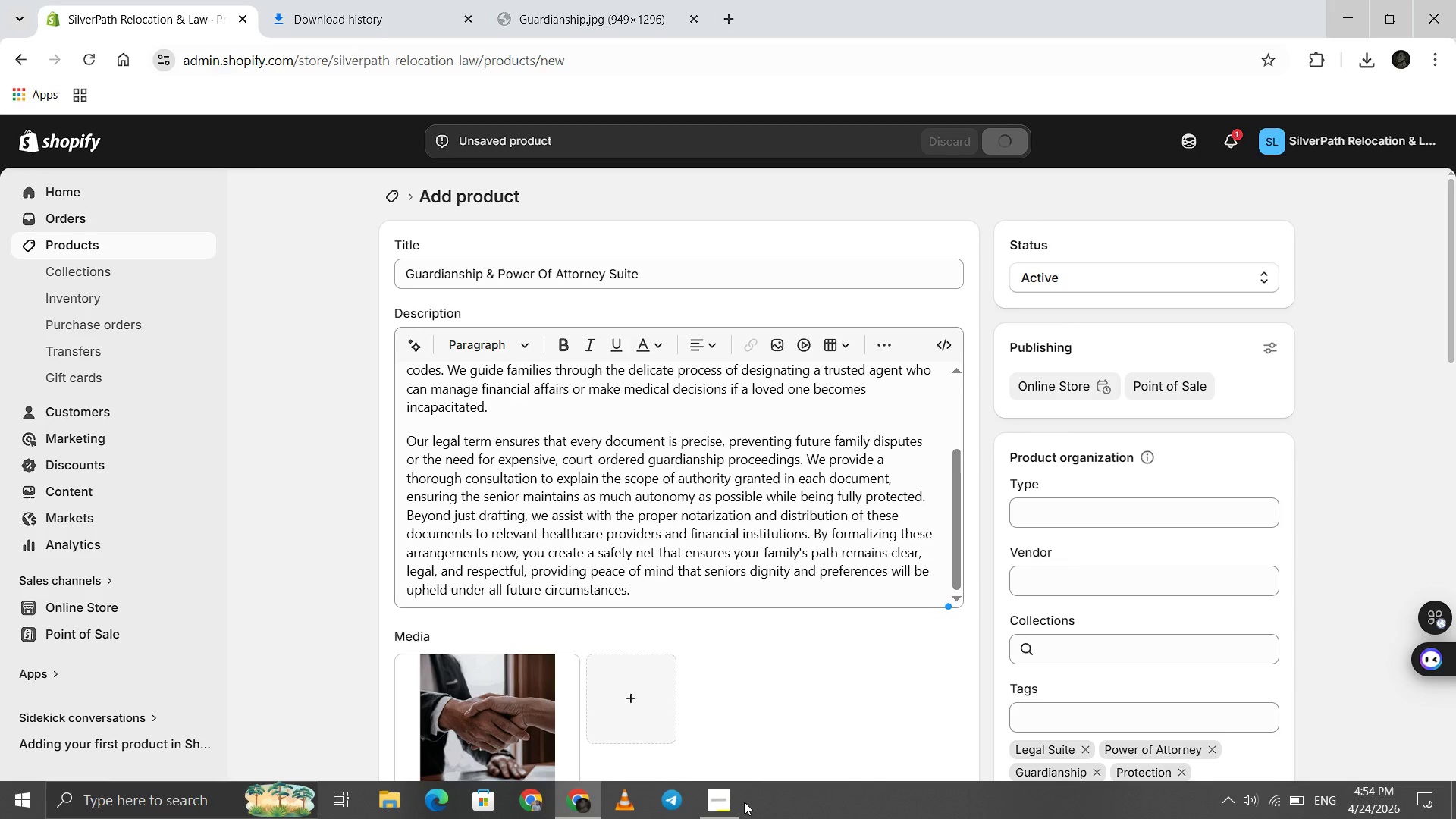 
left_click([736, 802])